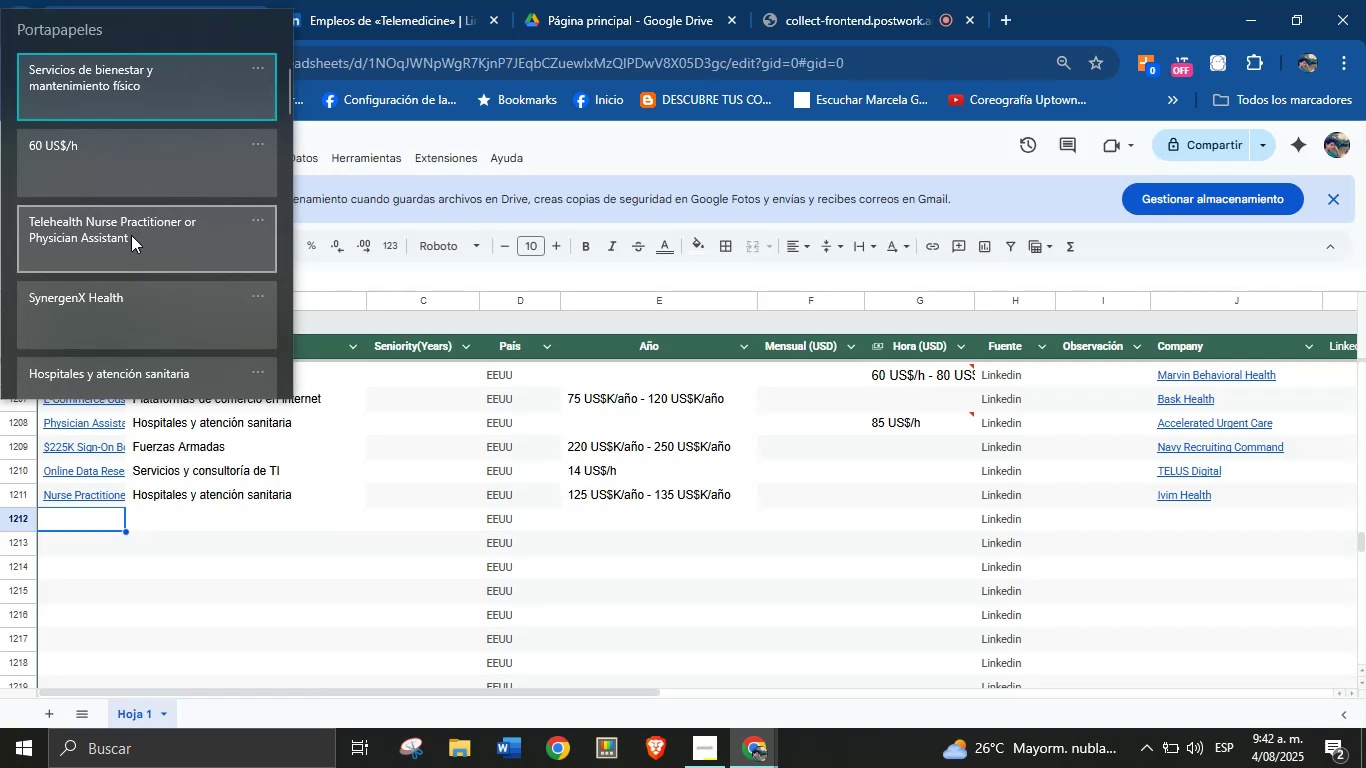 
left_click([131, 240])
 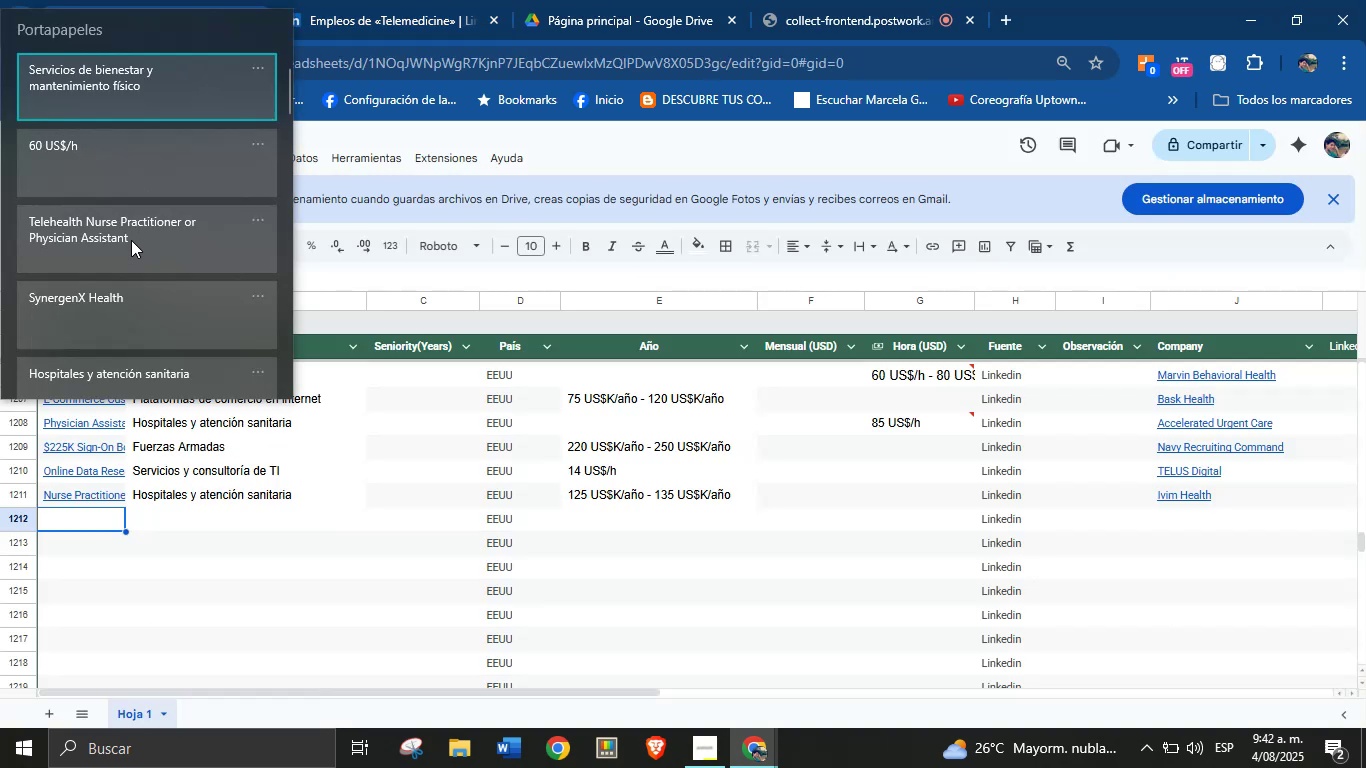 
key(Control+ControlLeft)
 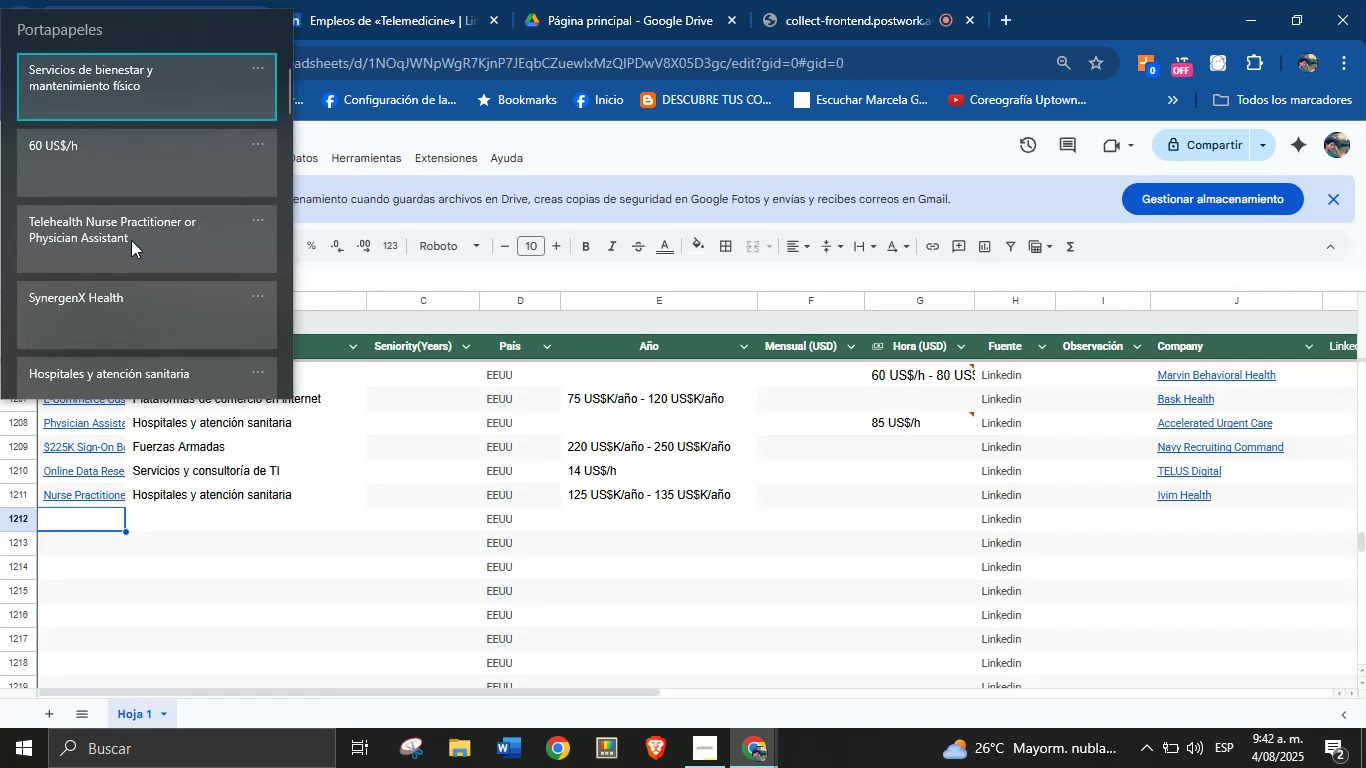 
key(Control+V)
 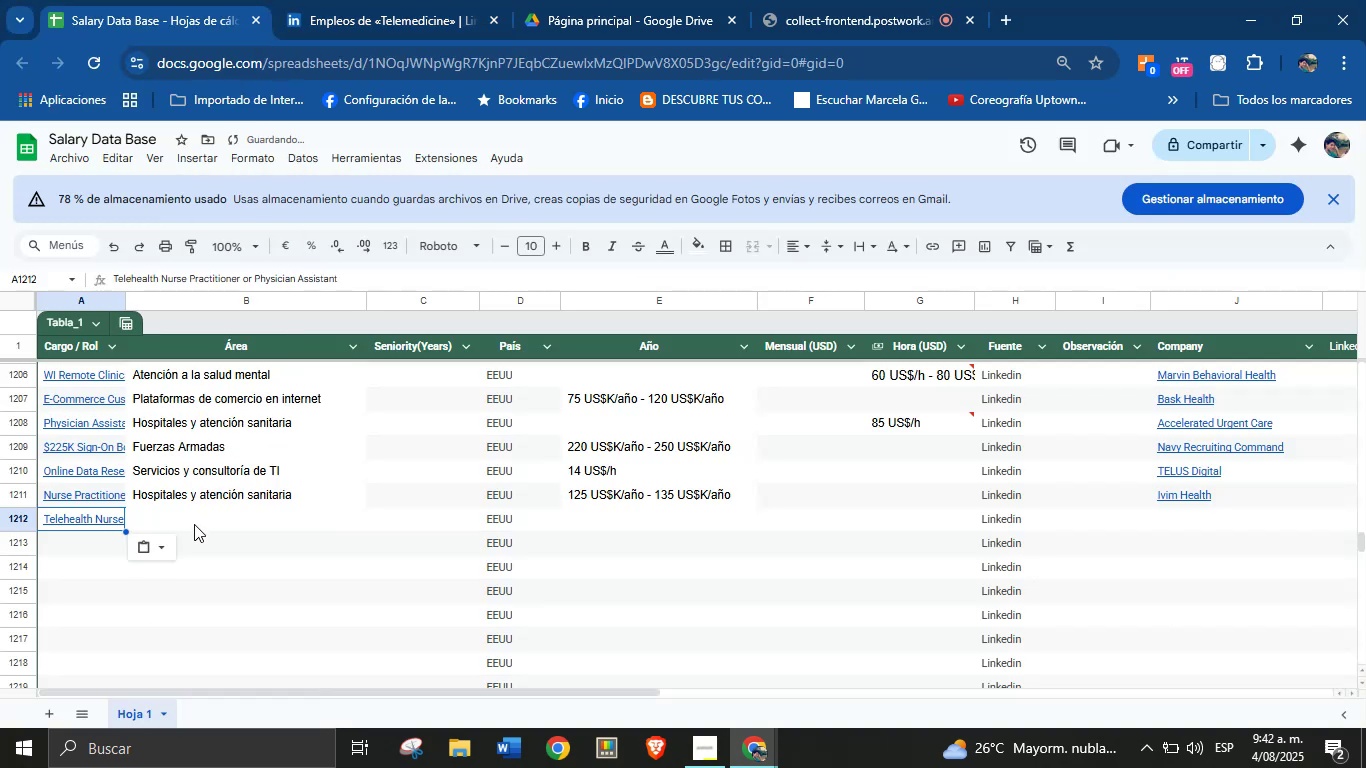 
left_click([194, 521])
 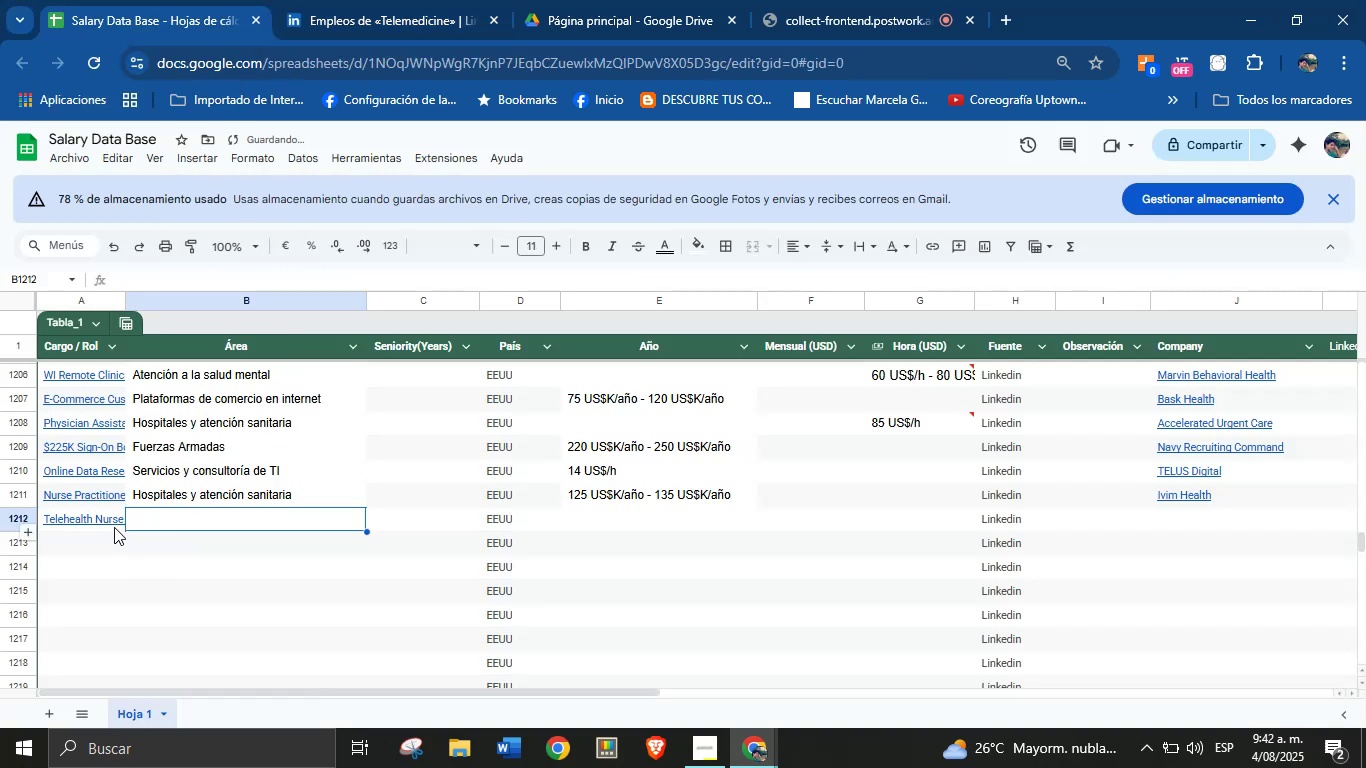 
left_click([106, 523])
 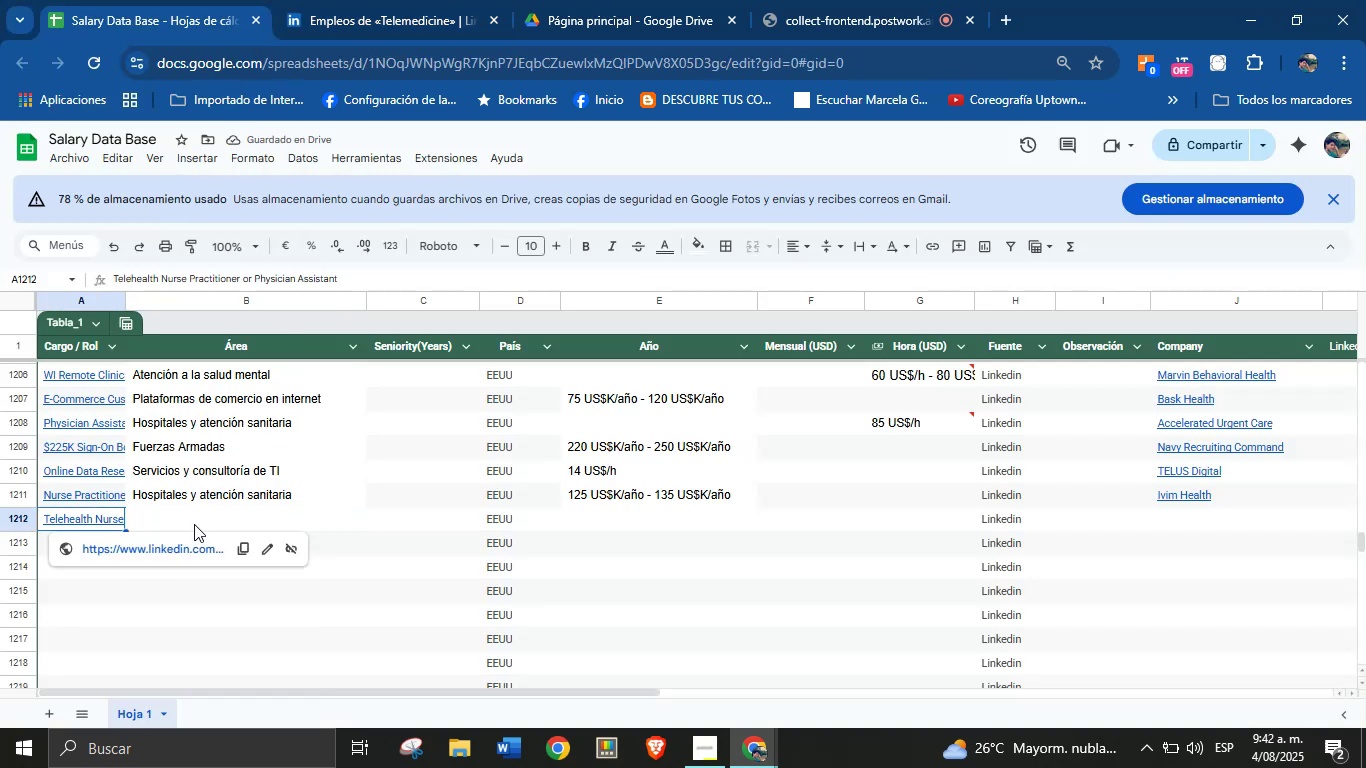 
left_click([194, 519])
 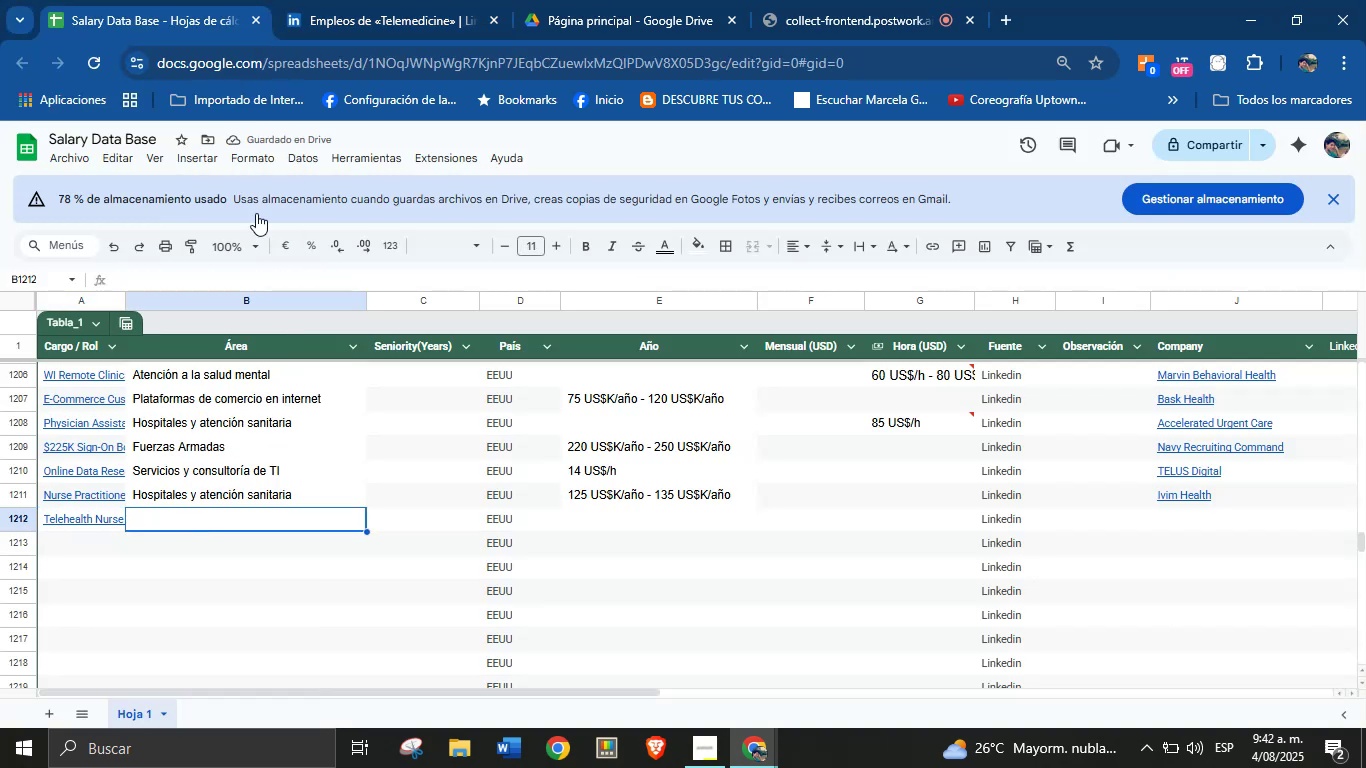 
key(Meta+MetaLeft)
 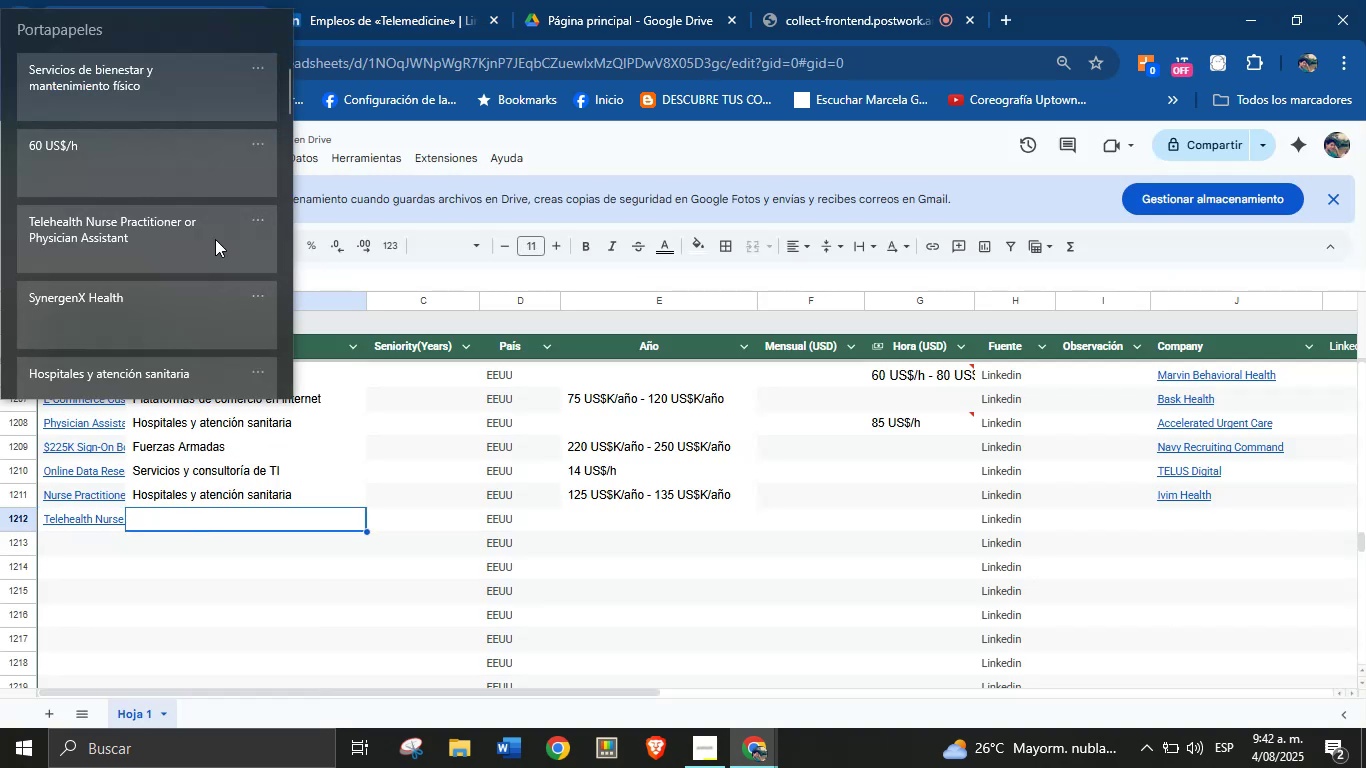 
key(Meta+V)
 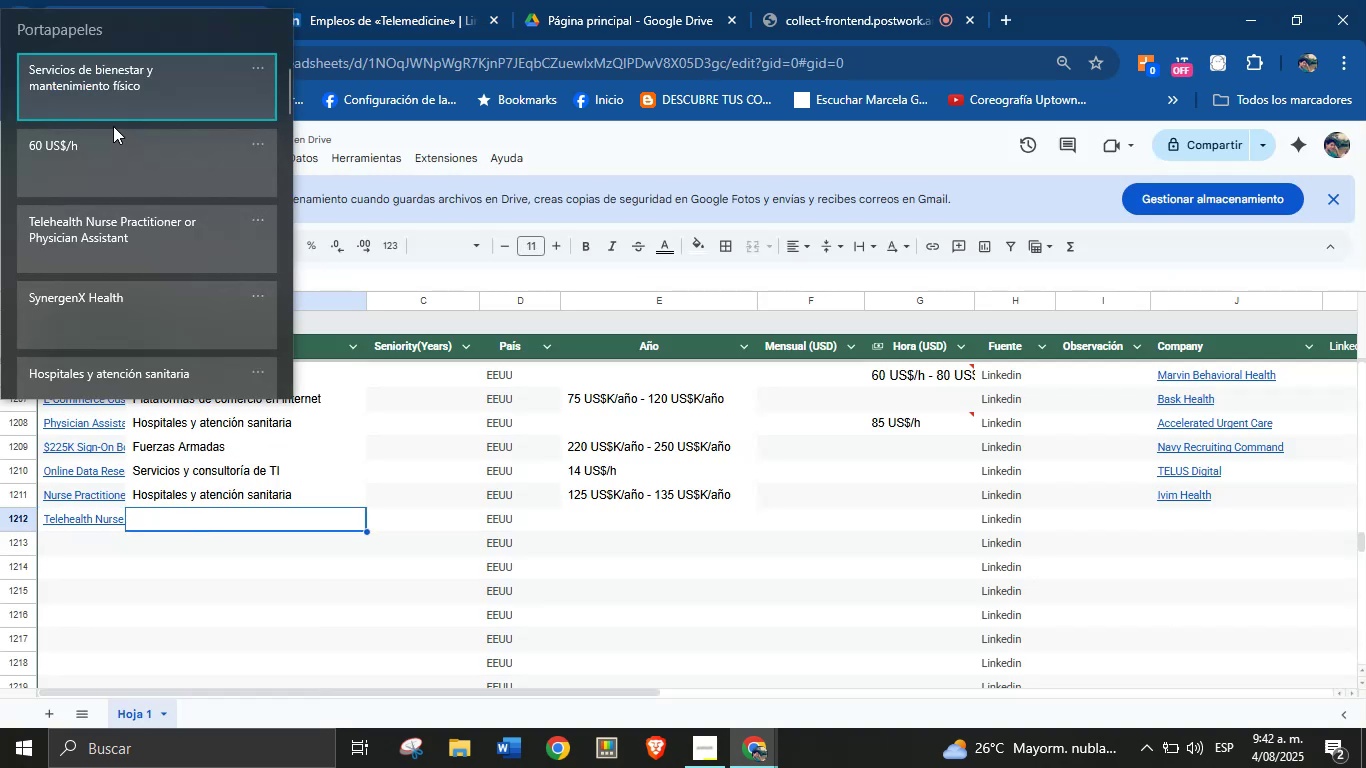 
key(Meta+MetaLeft)
 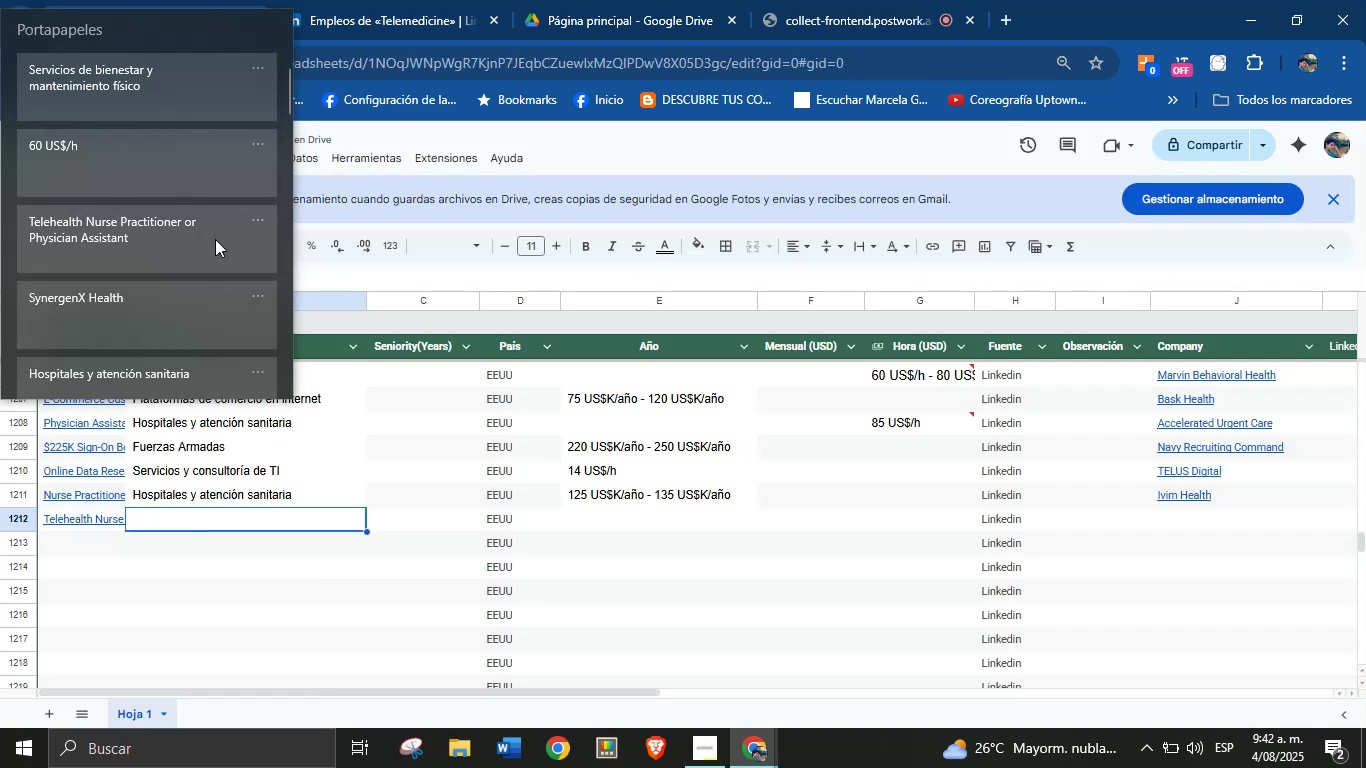 
left_click([137, 82])
 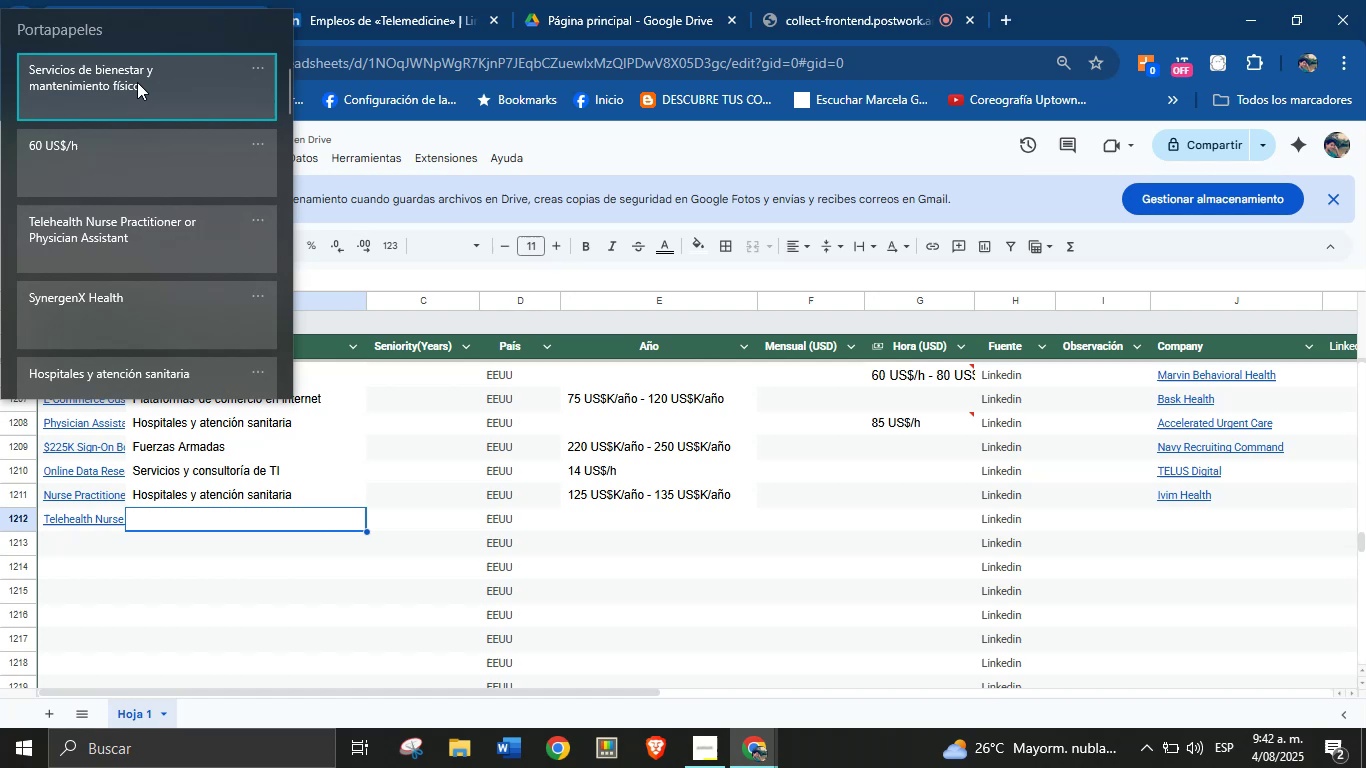 
key(Control+ControlLeft)
 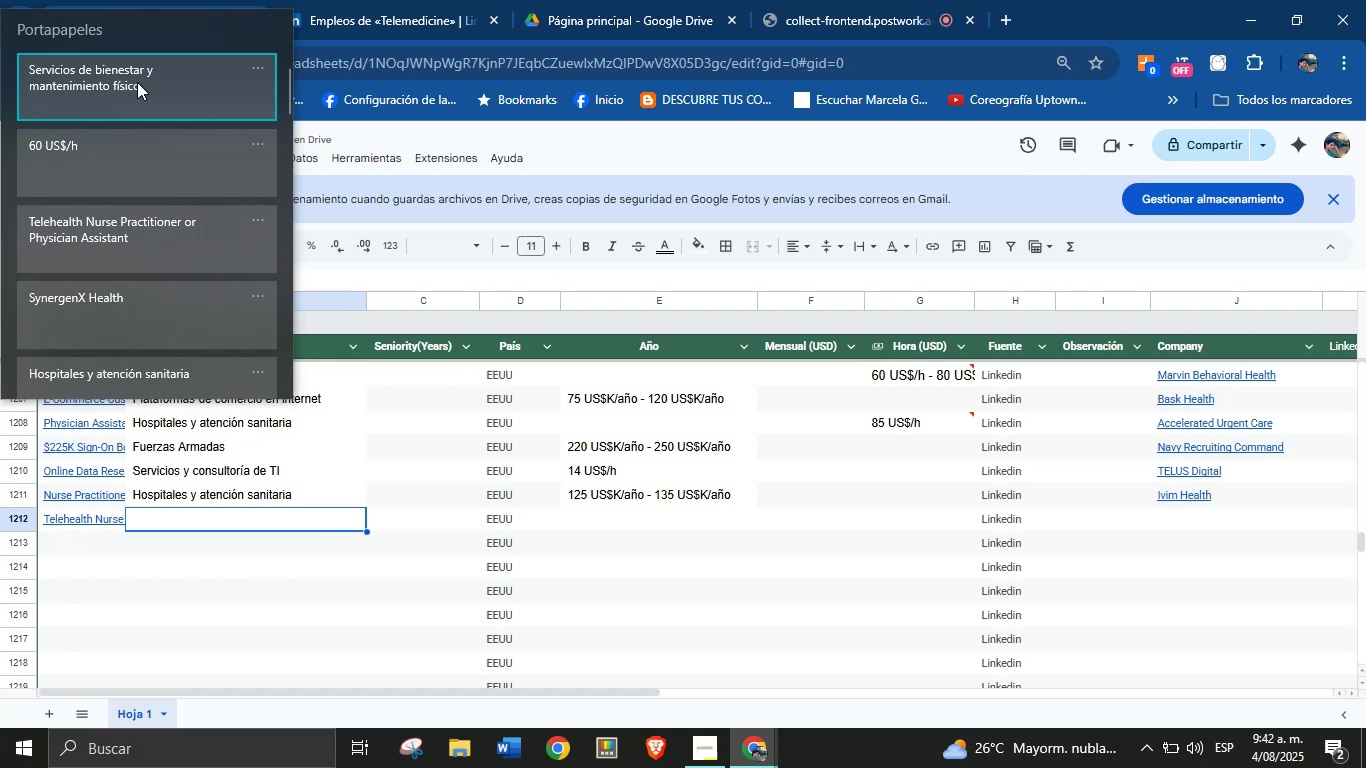 
key(Control+V)
 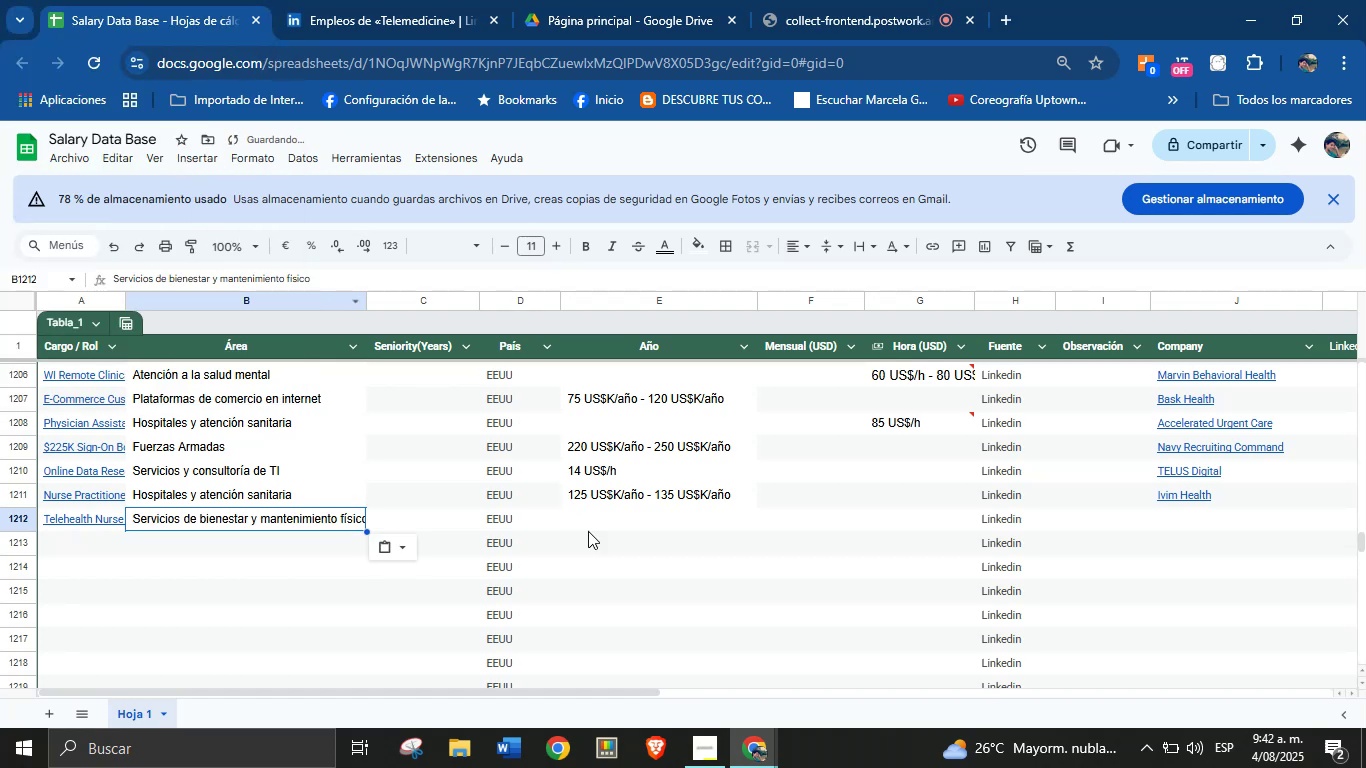 
left_click([593, 524])
 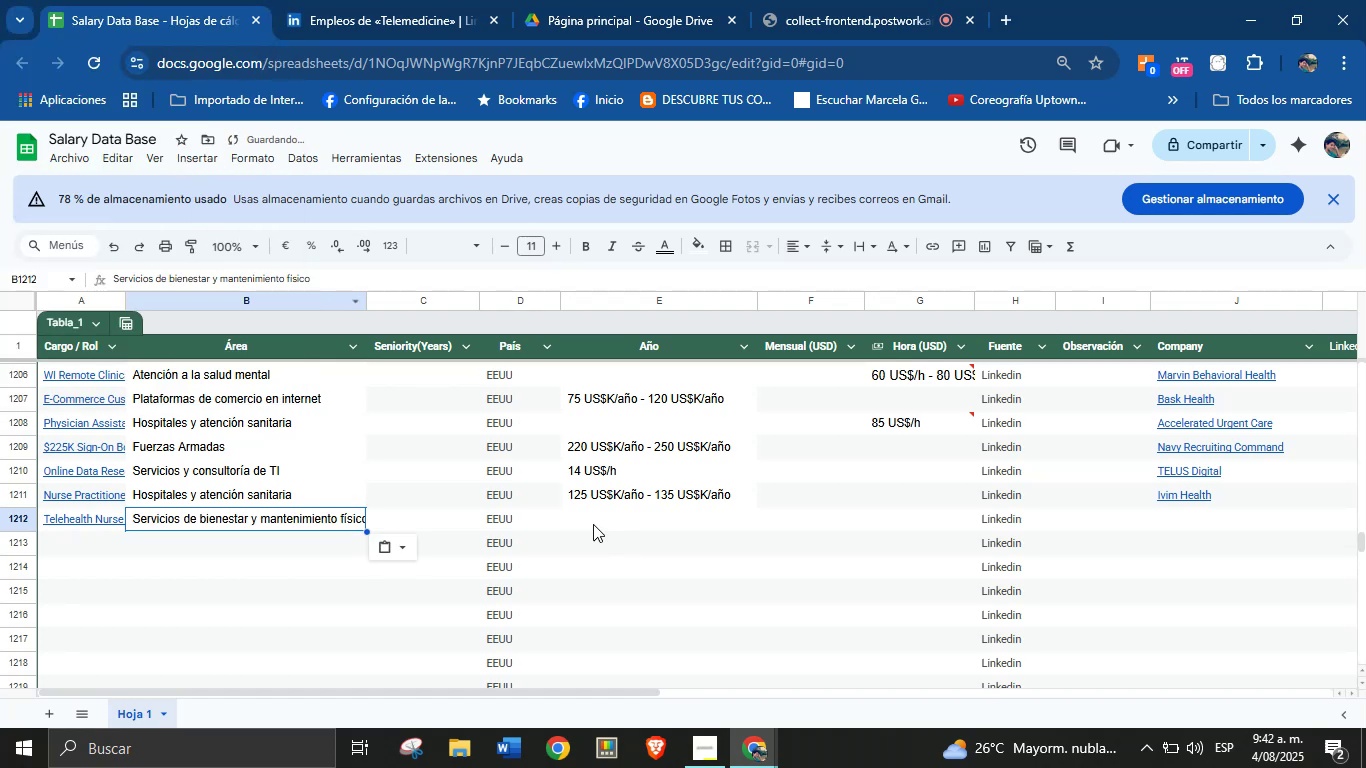 
key(Meta+MetaLeft)
 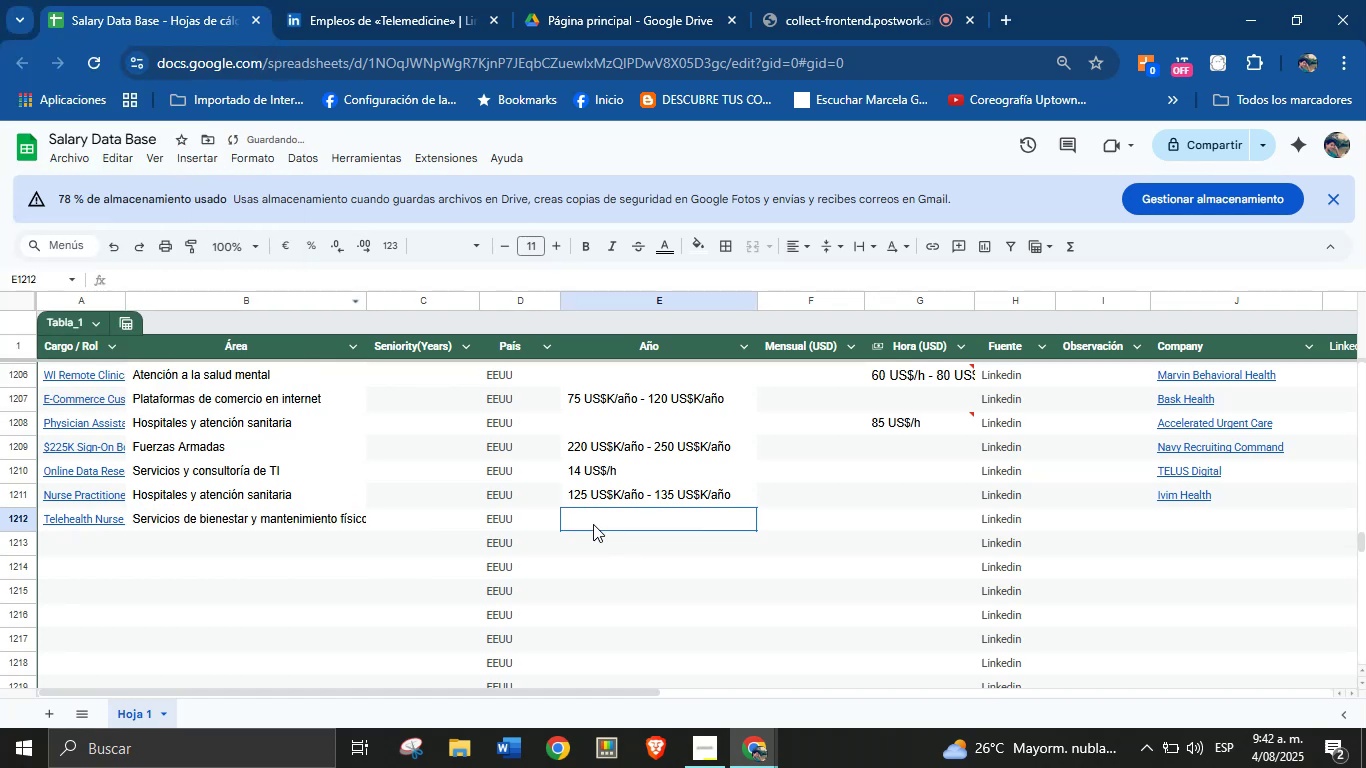 
key(Meta+MetaLeft)
 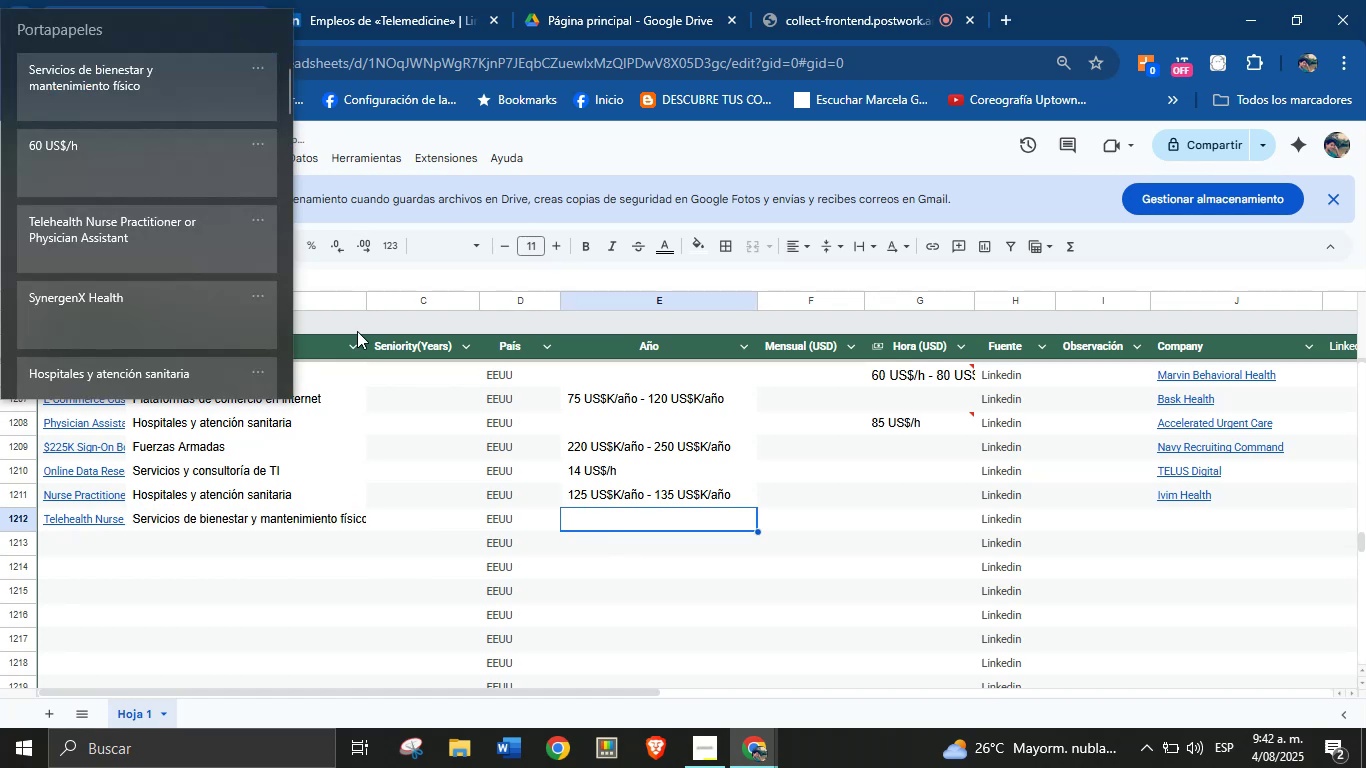 
key(Meta+V)
 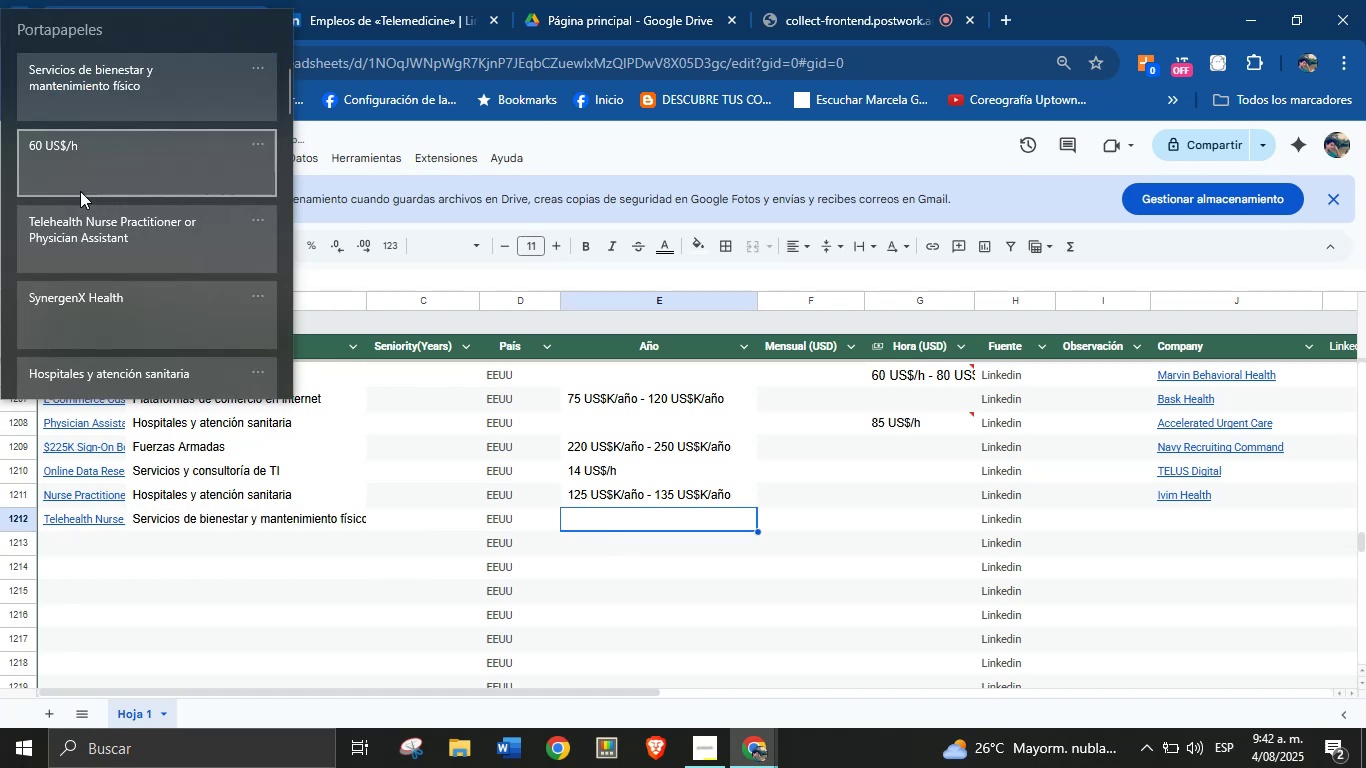 
left_click([71, 156])
 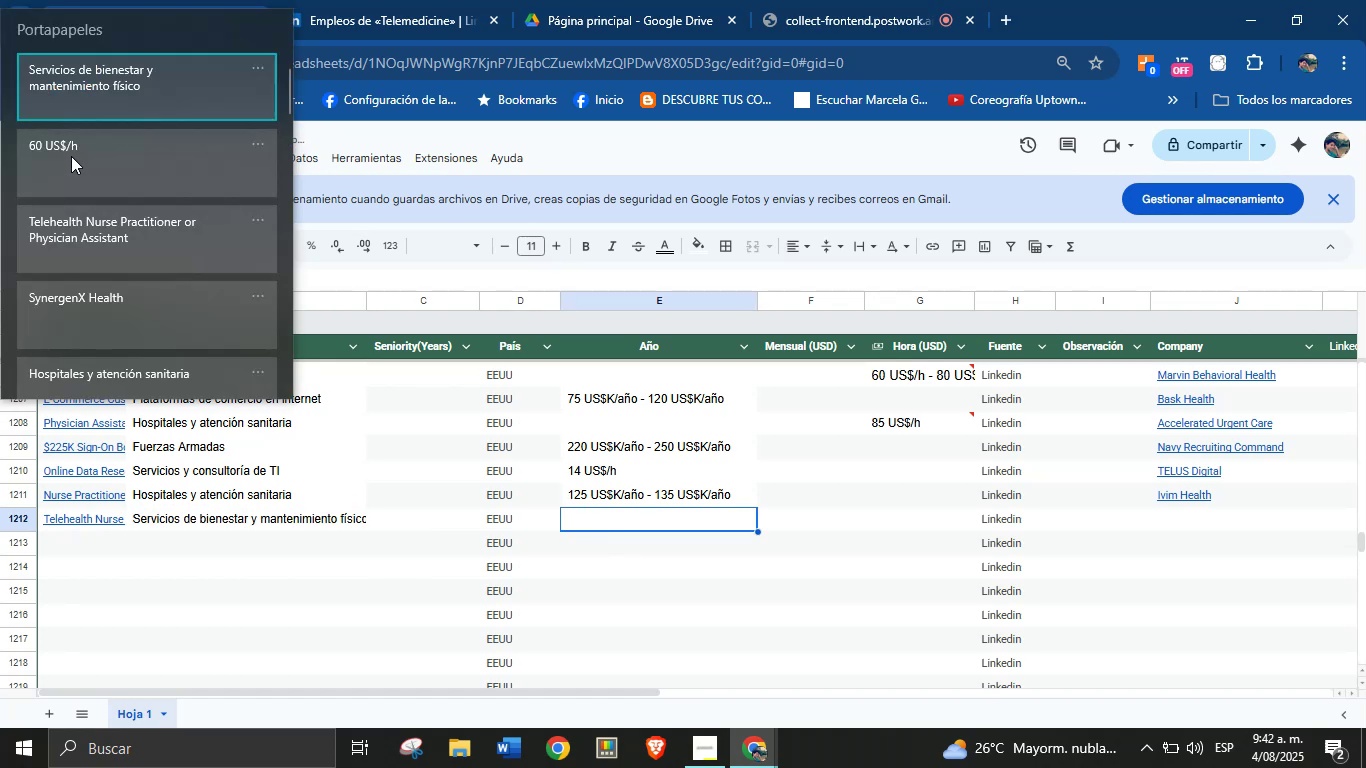 
key(Control+ControlLeft)
 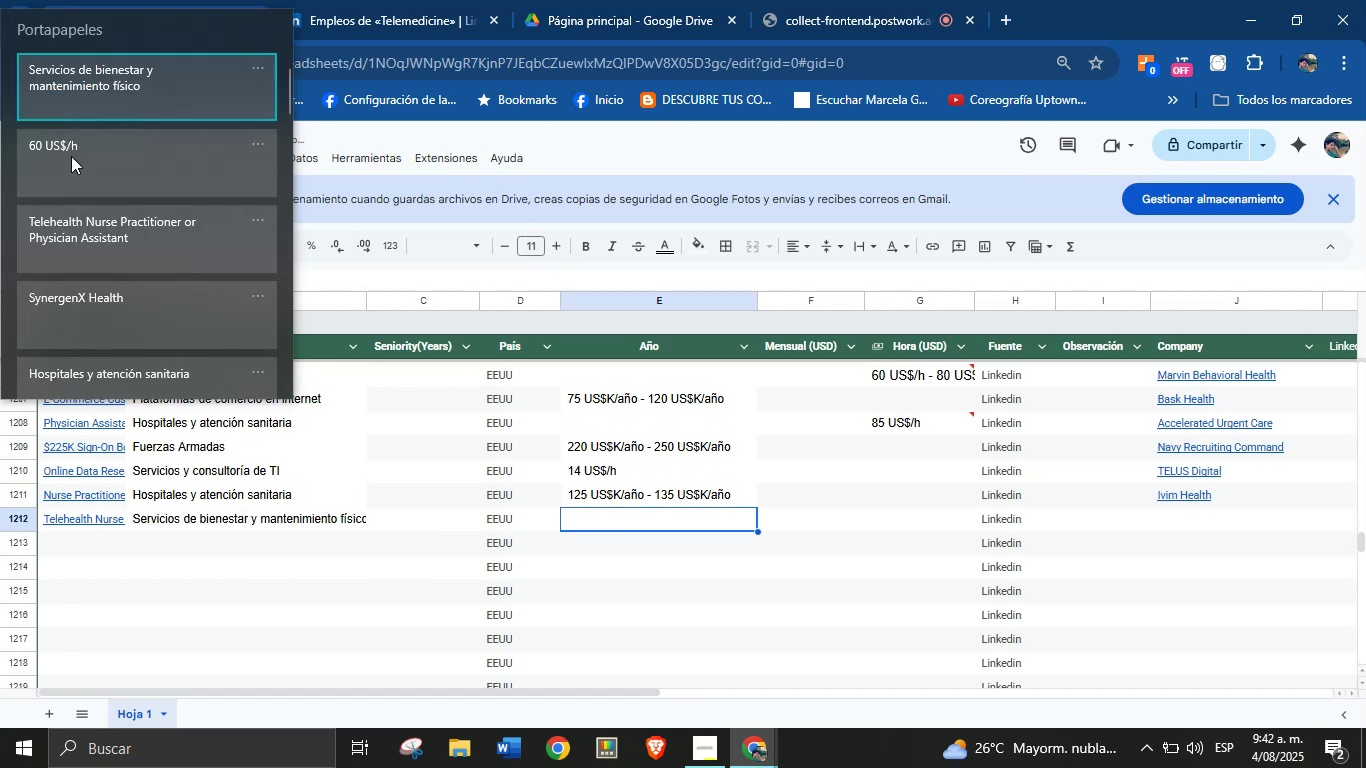 
key(Control+V)
 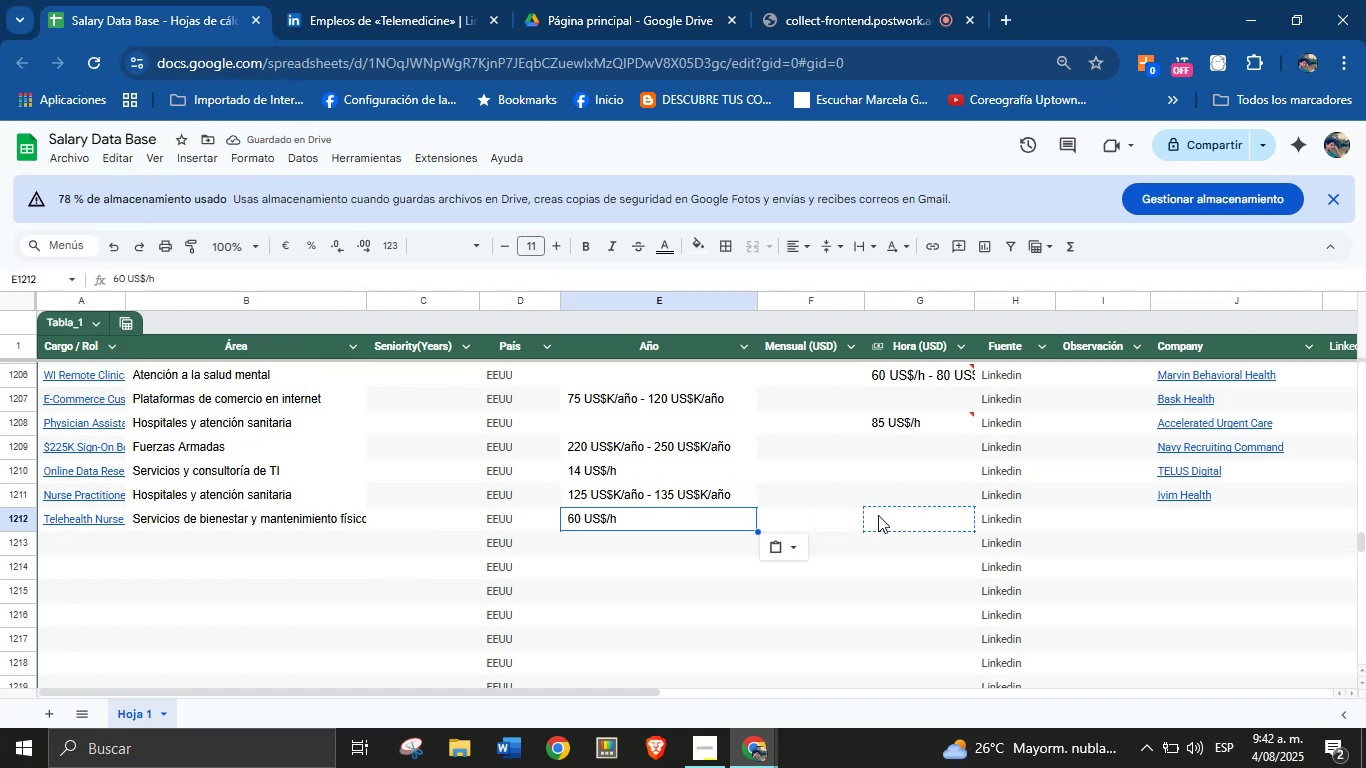 
wait(5.05)
 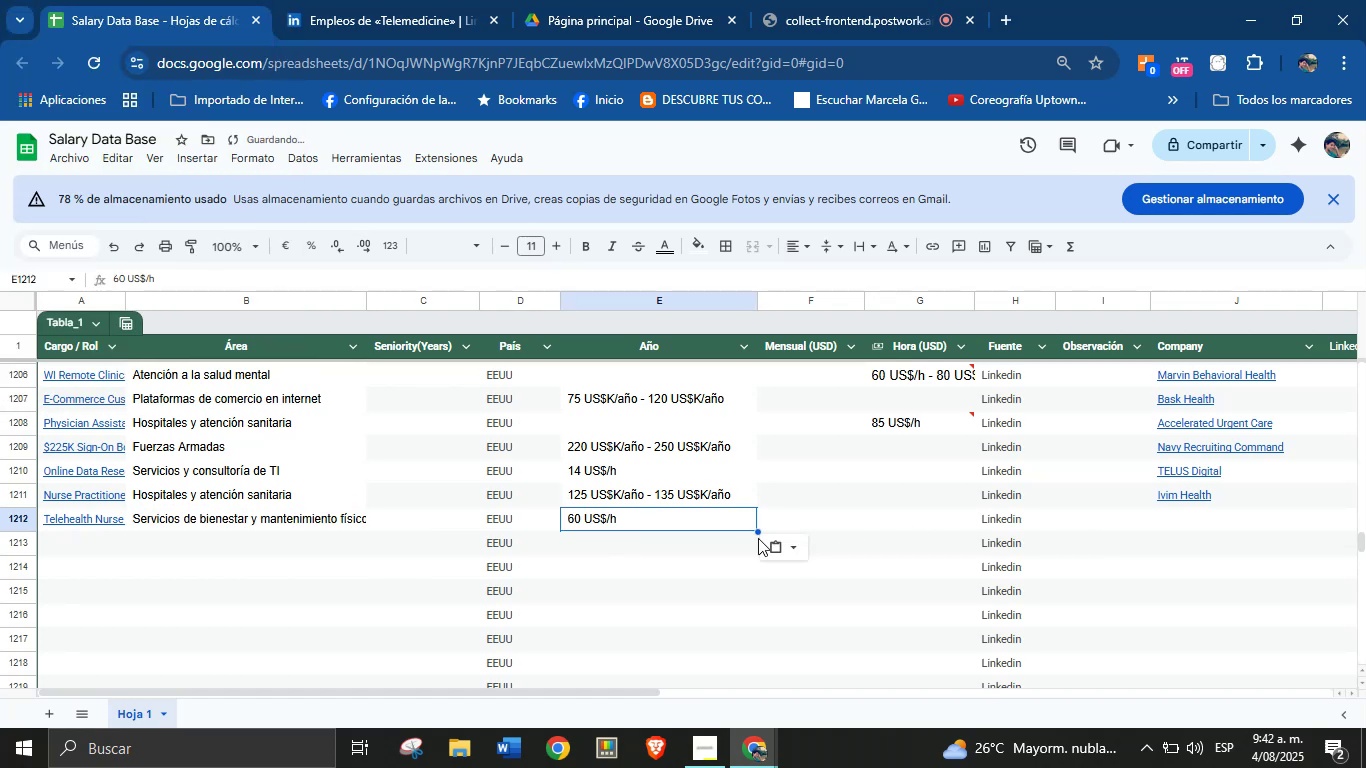 
left_click([1189, 518])
 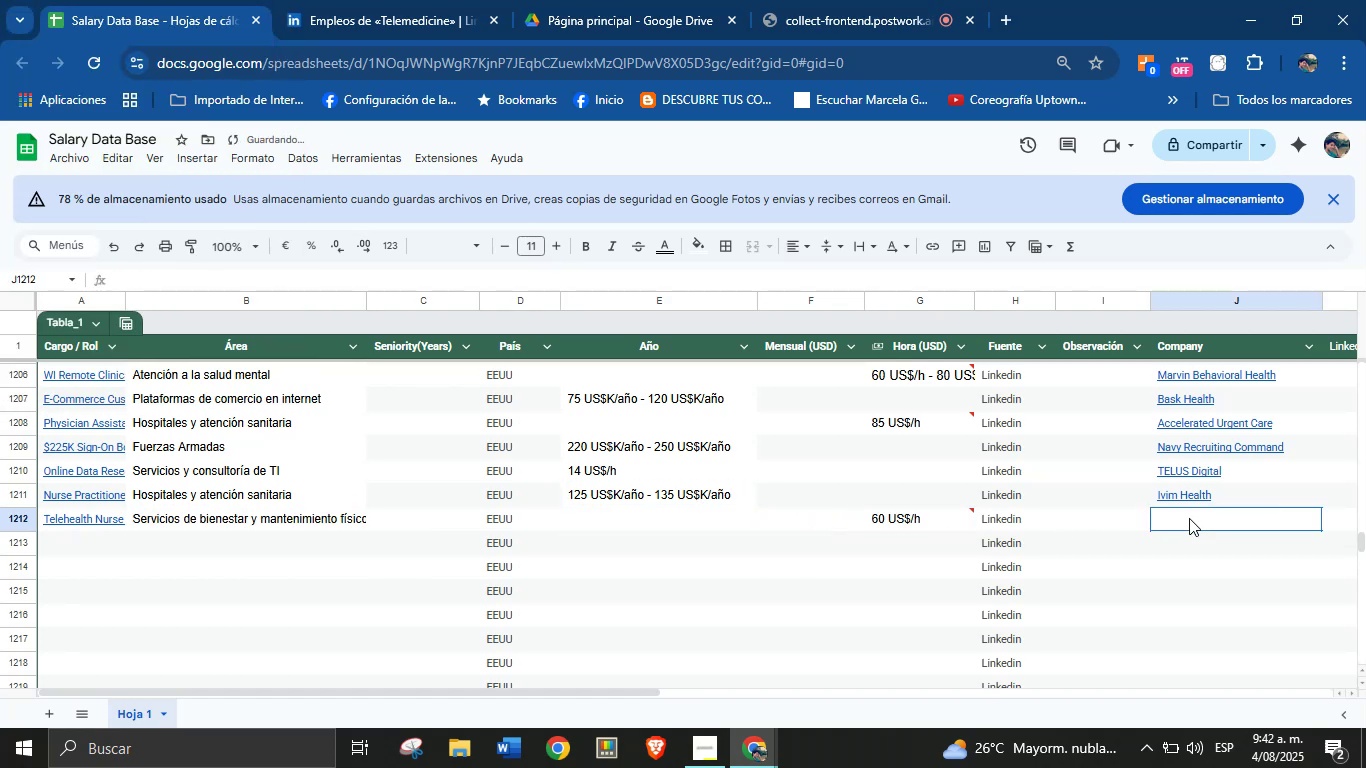 
key(Meta+MetaLeft)
 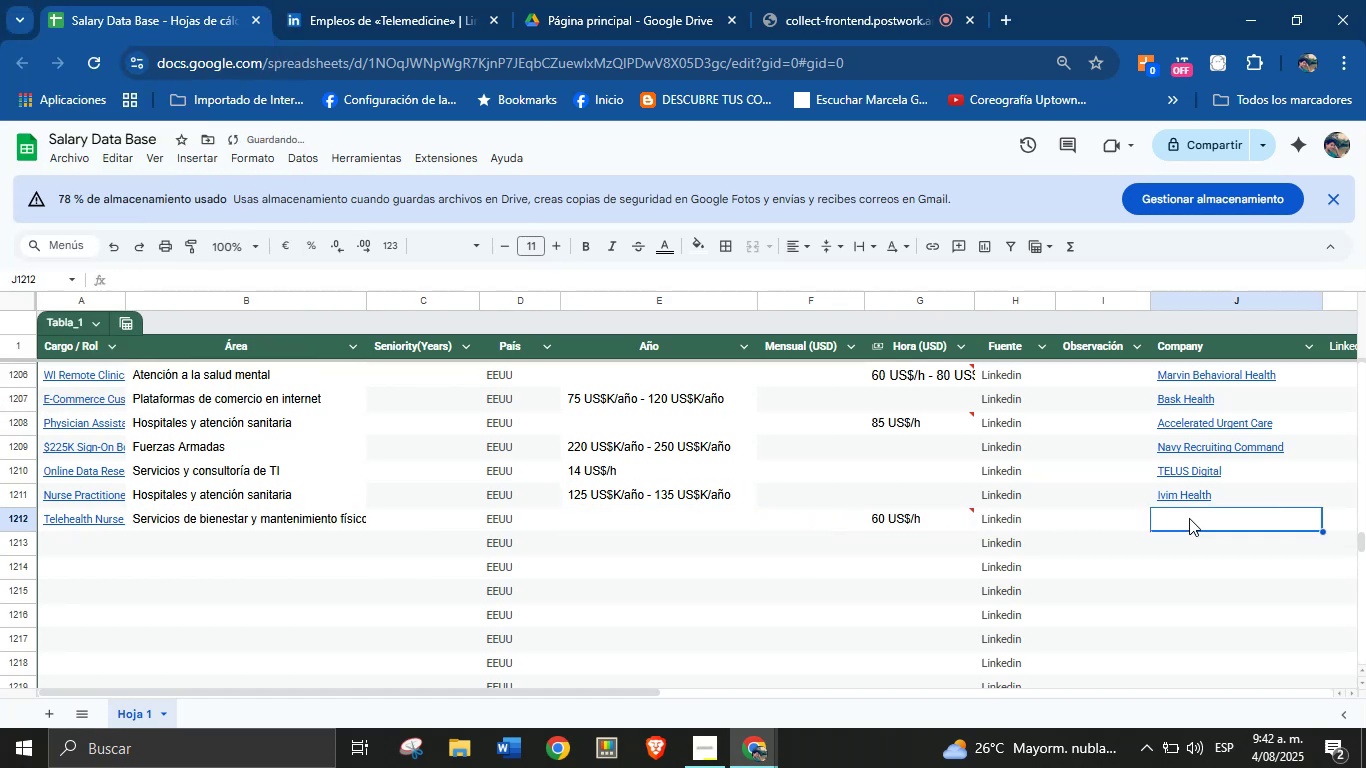 
key(Meta+MetaLeft)
 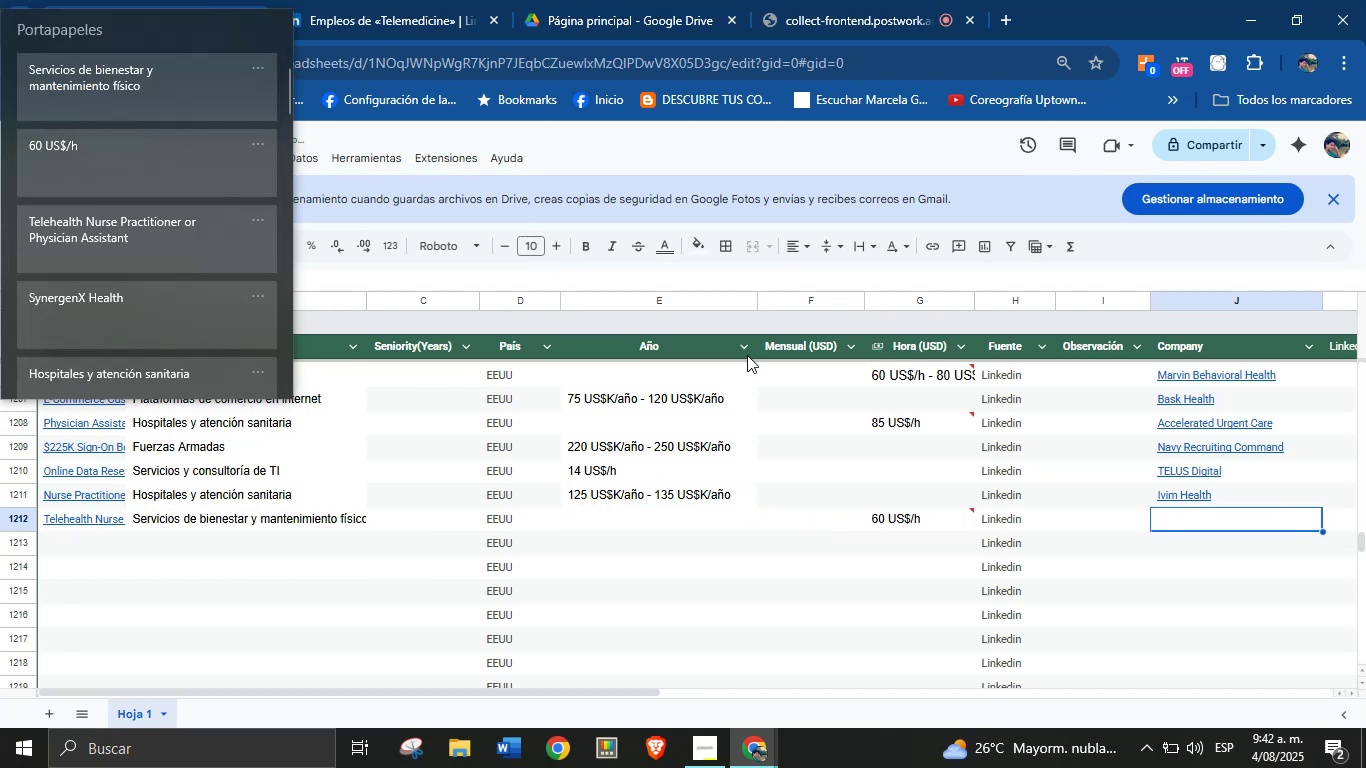 
key(Meta+V)
 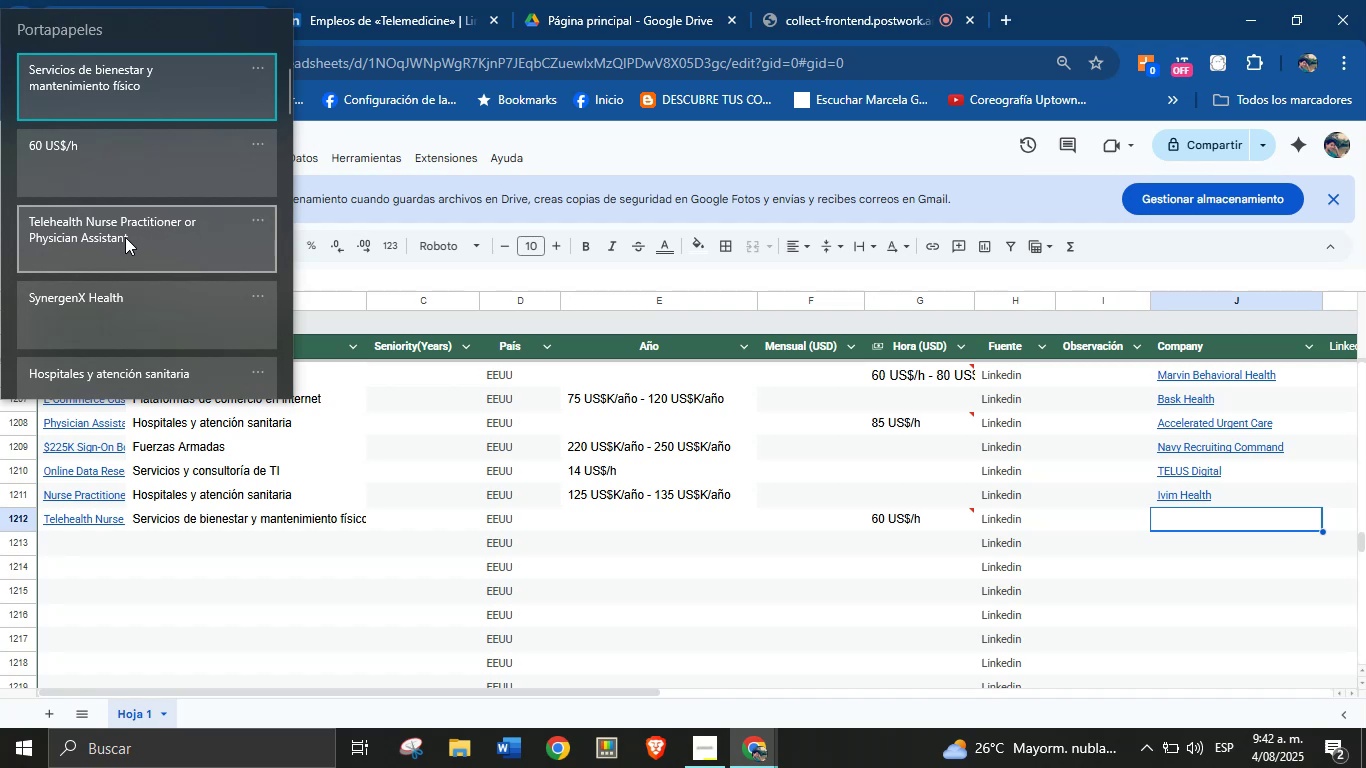 
wait(7.93)
 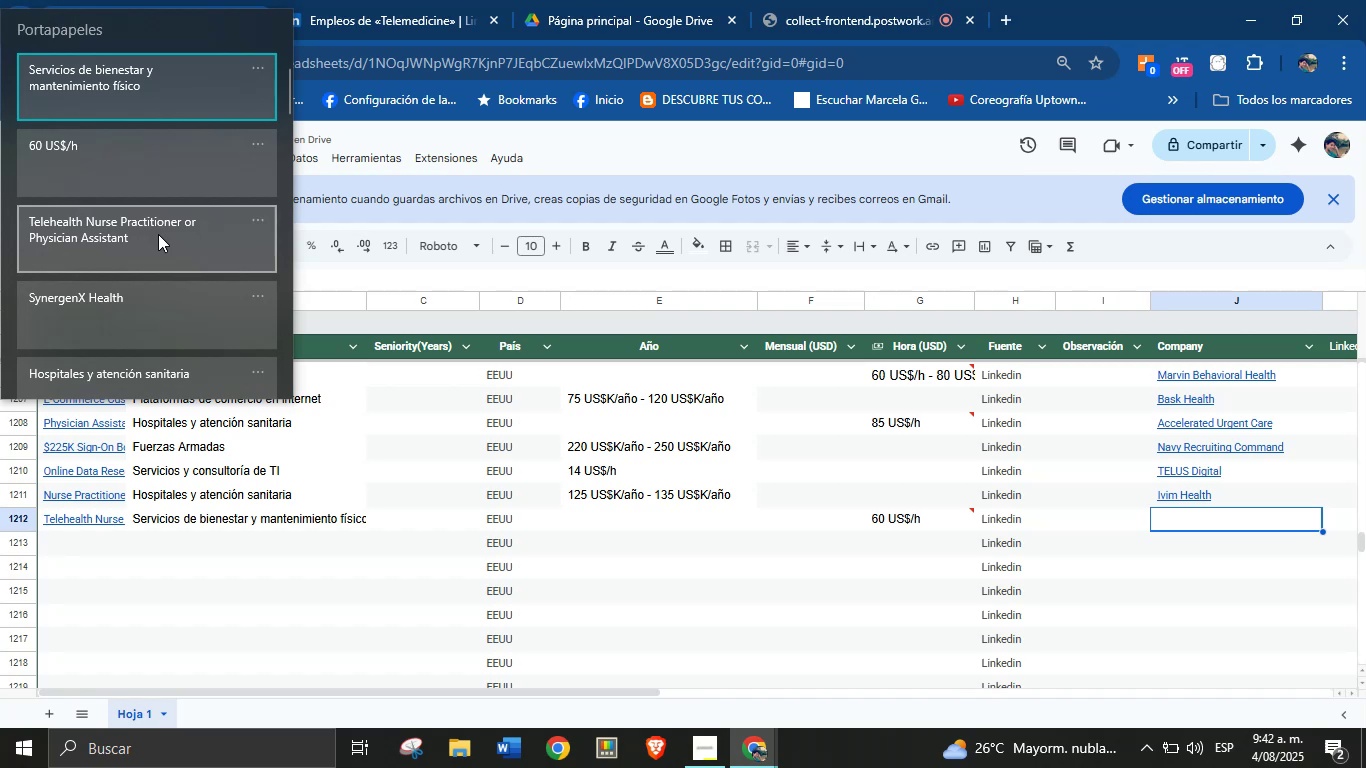 
left_click([121, 301])
 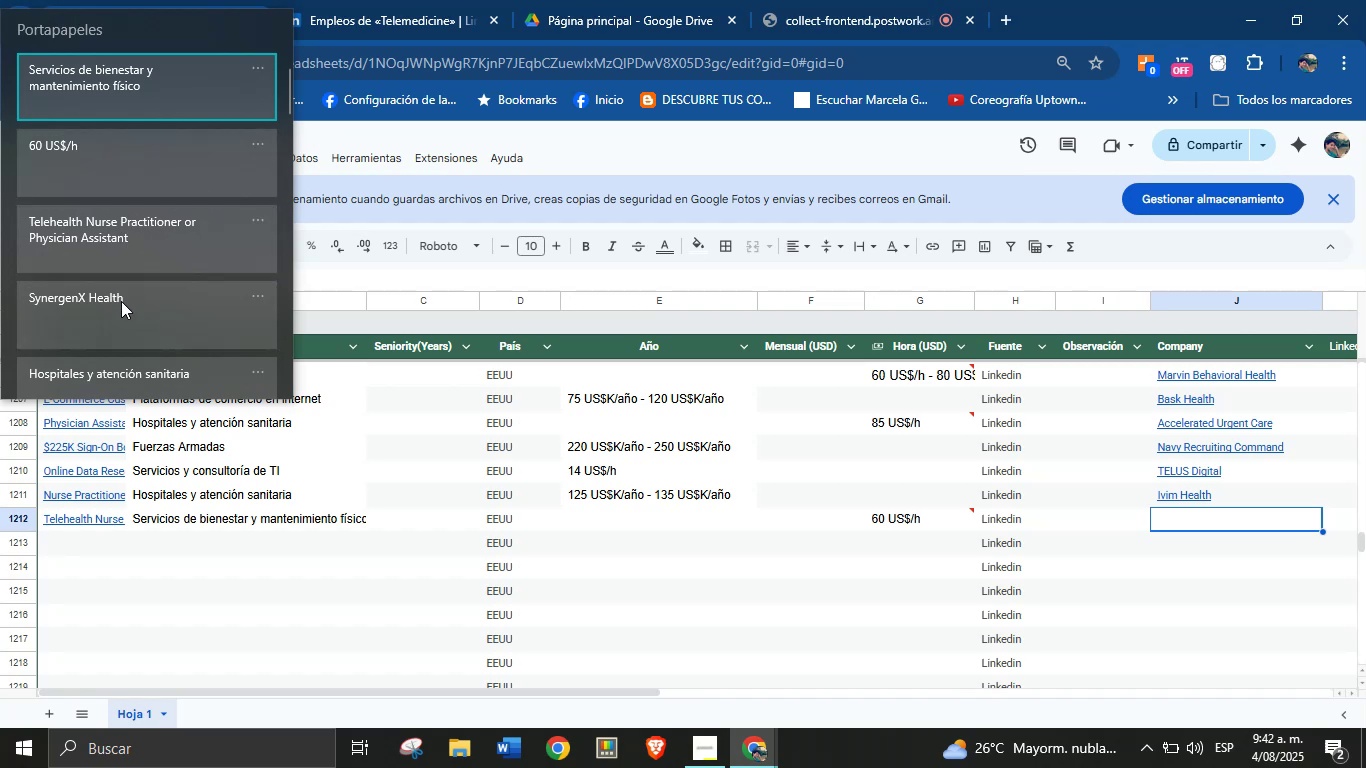 
key(Control+ControlLeft)
 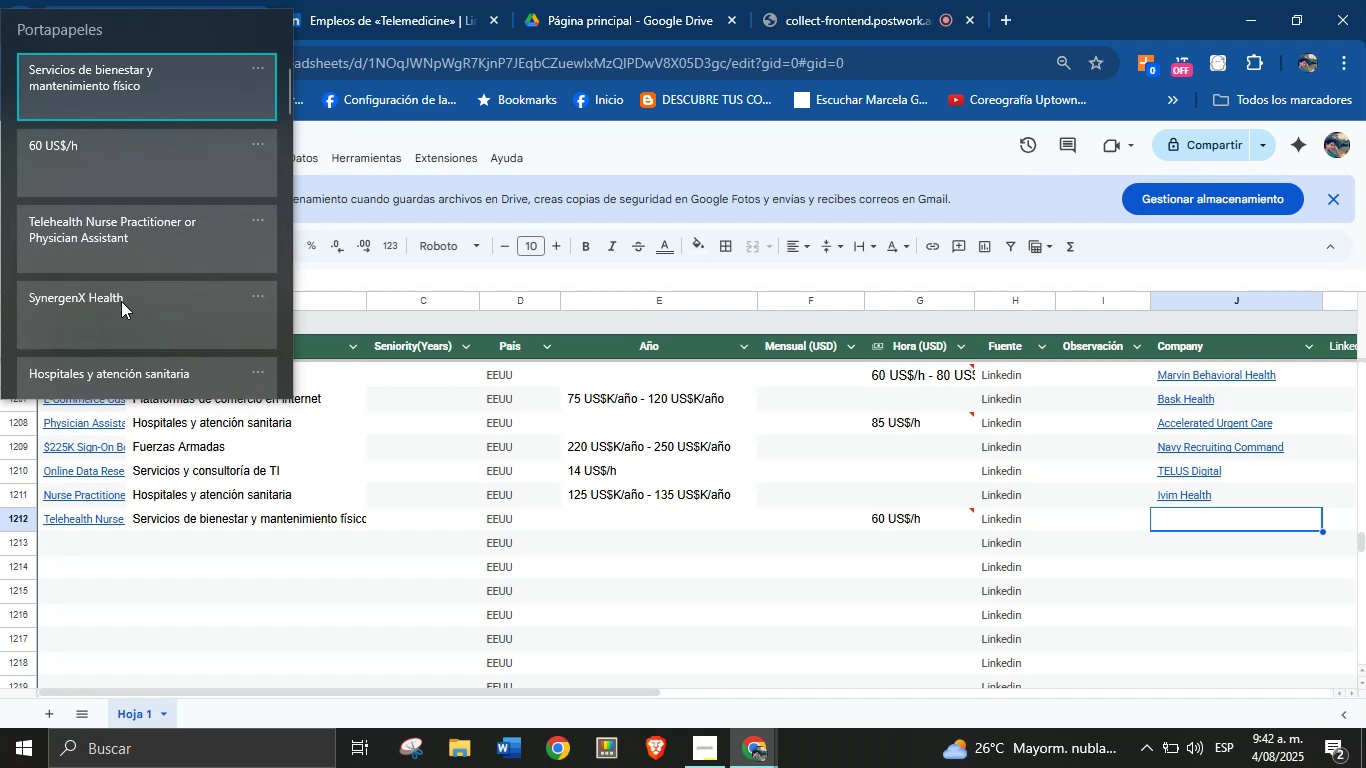 
key(Control+V)
 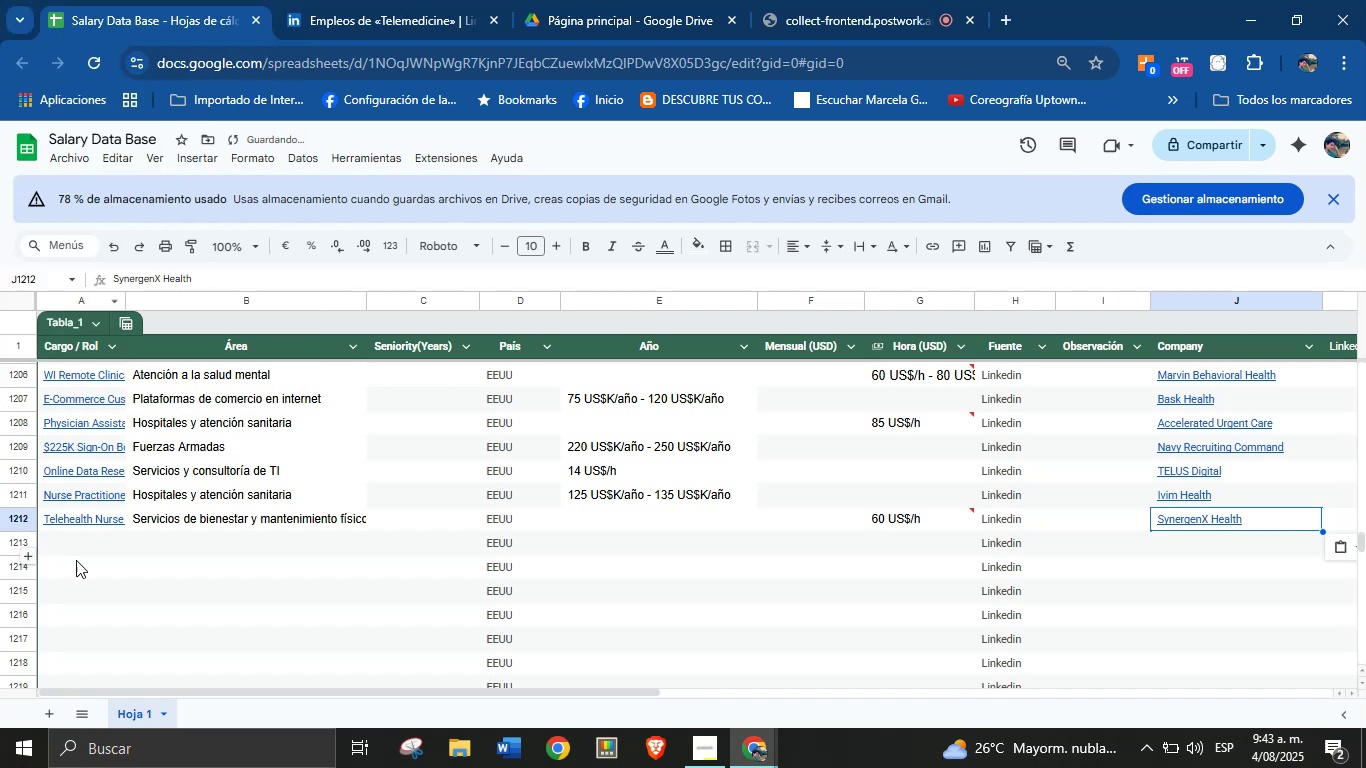 
left_click([80, 551])
 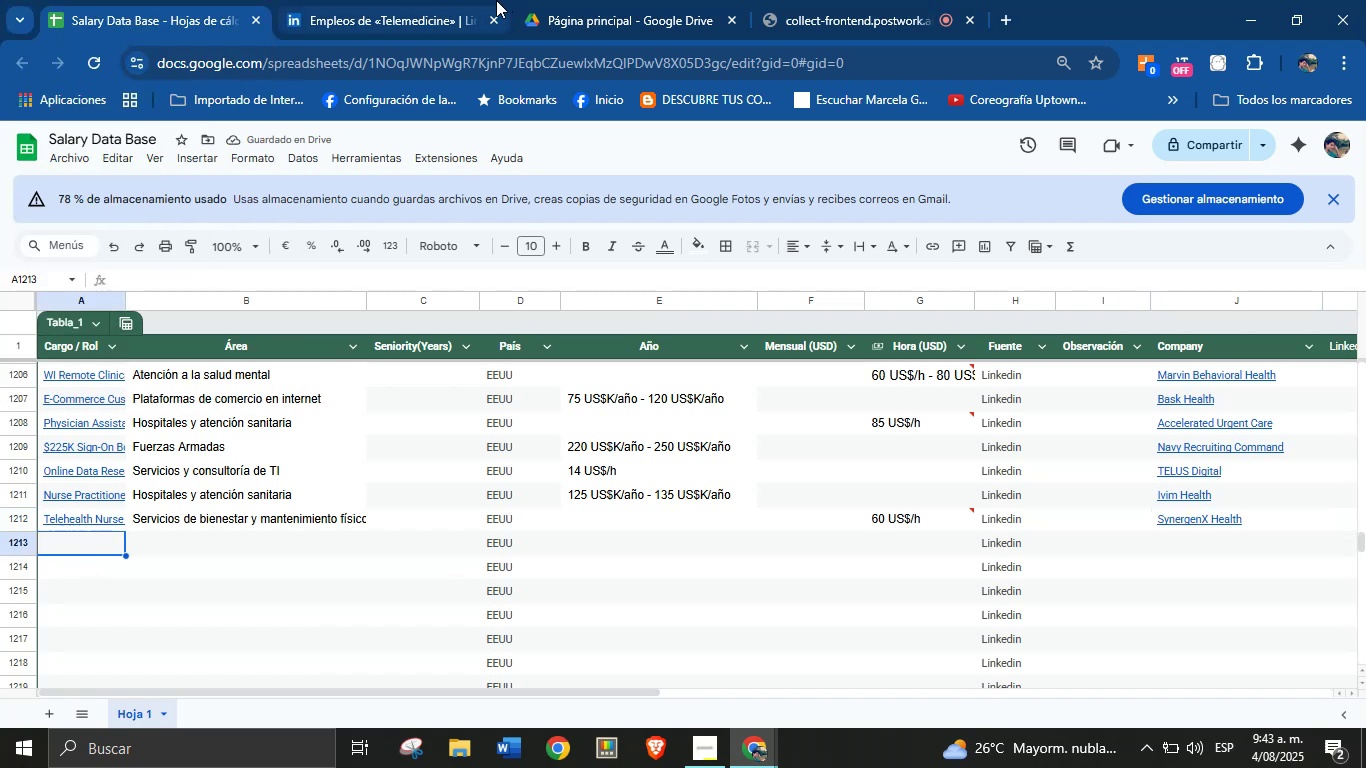 
left_click([355, 0])
 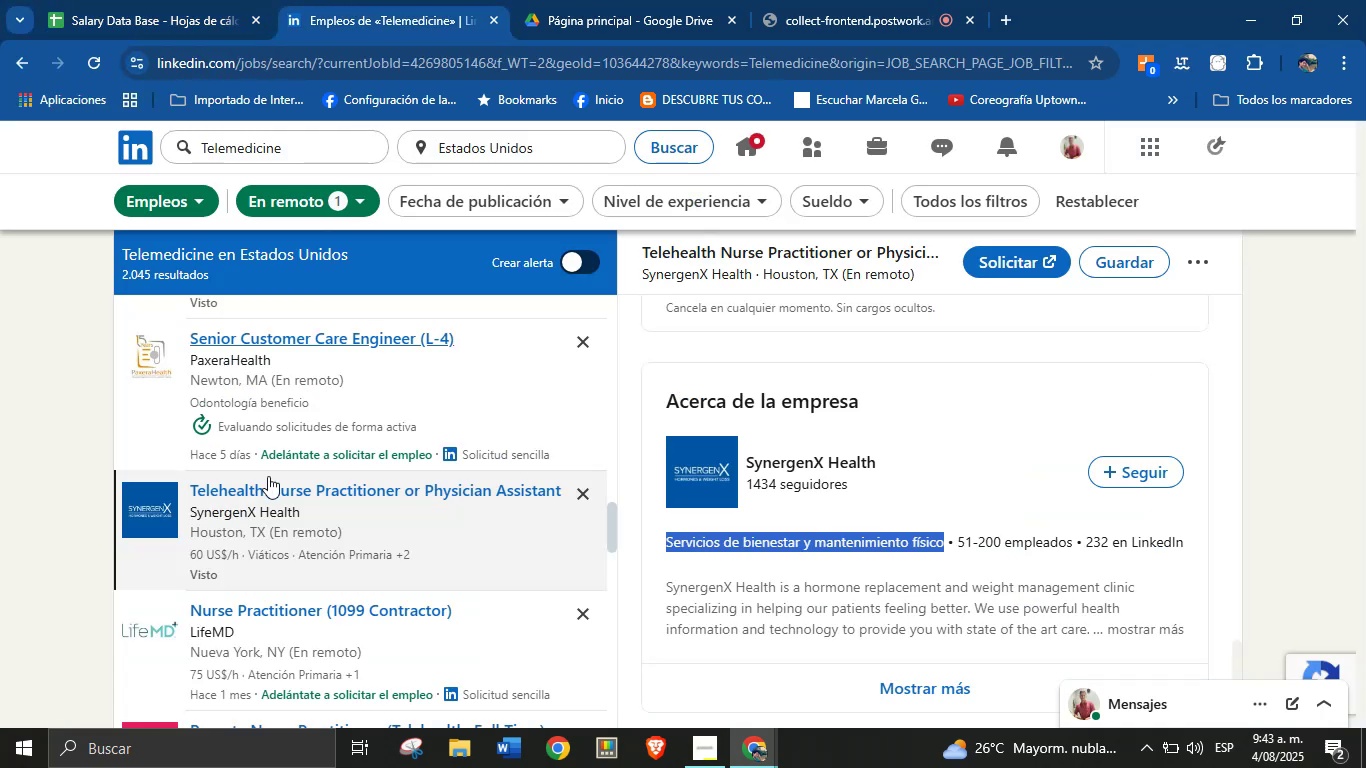 
scroll: coordinate [355, 490], scroll_direction: down, amount: 2.0
 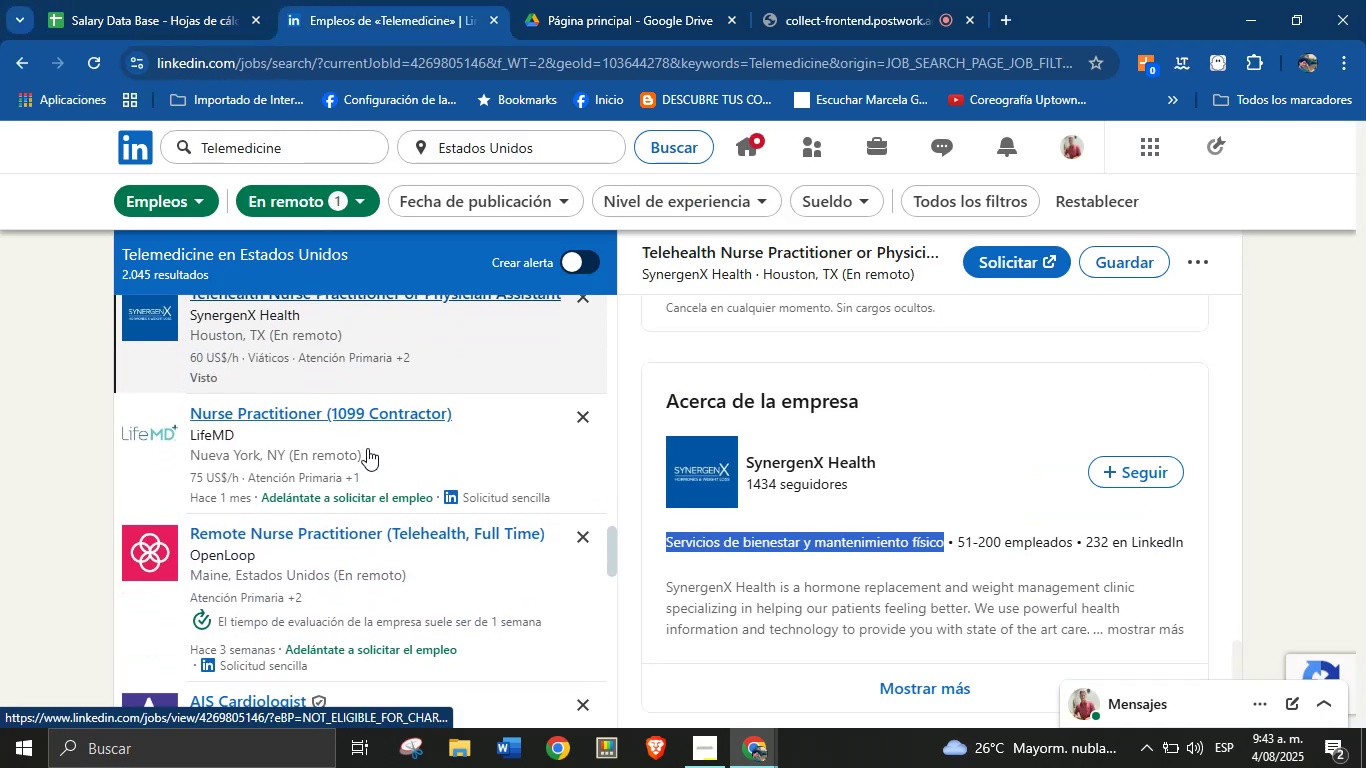 
left_click([370, 435])
 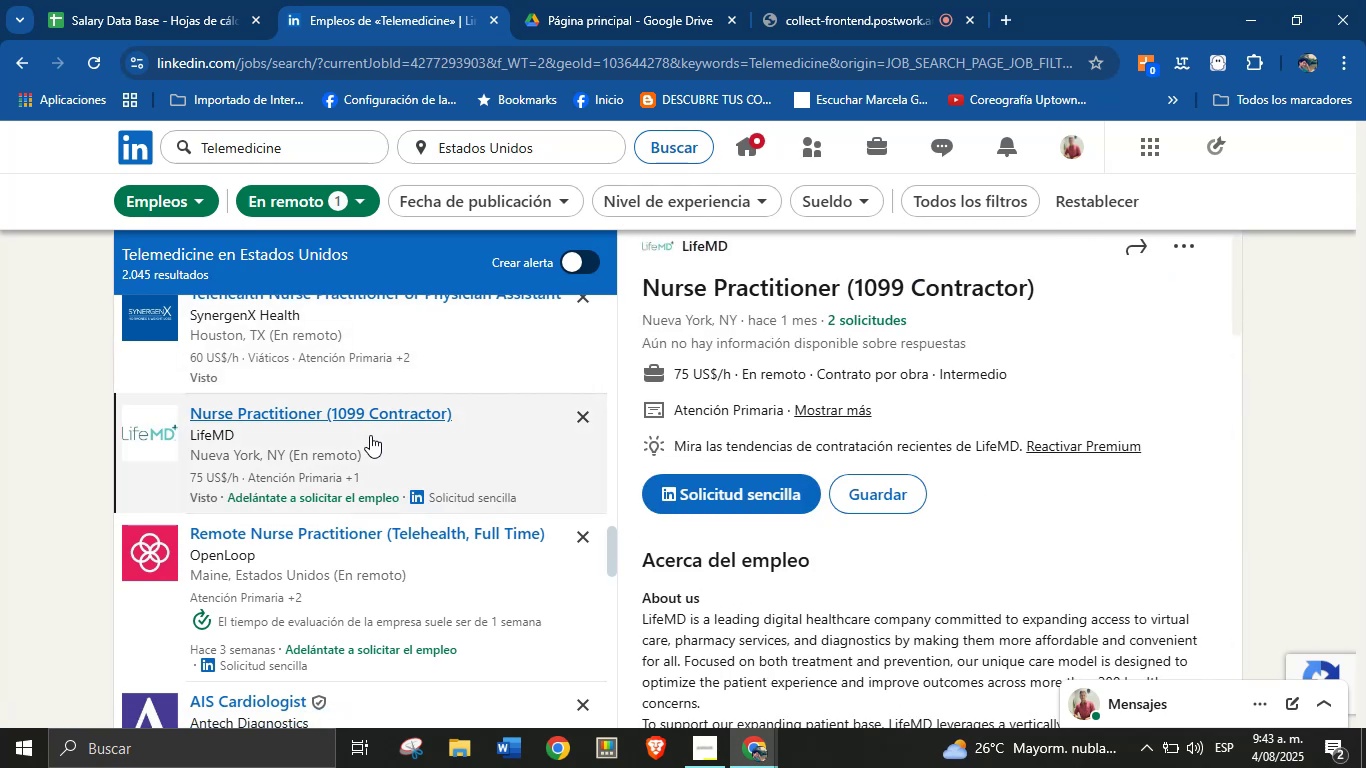 
wait(5.34)
 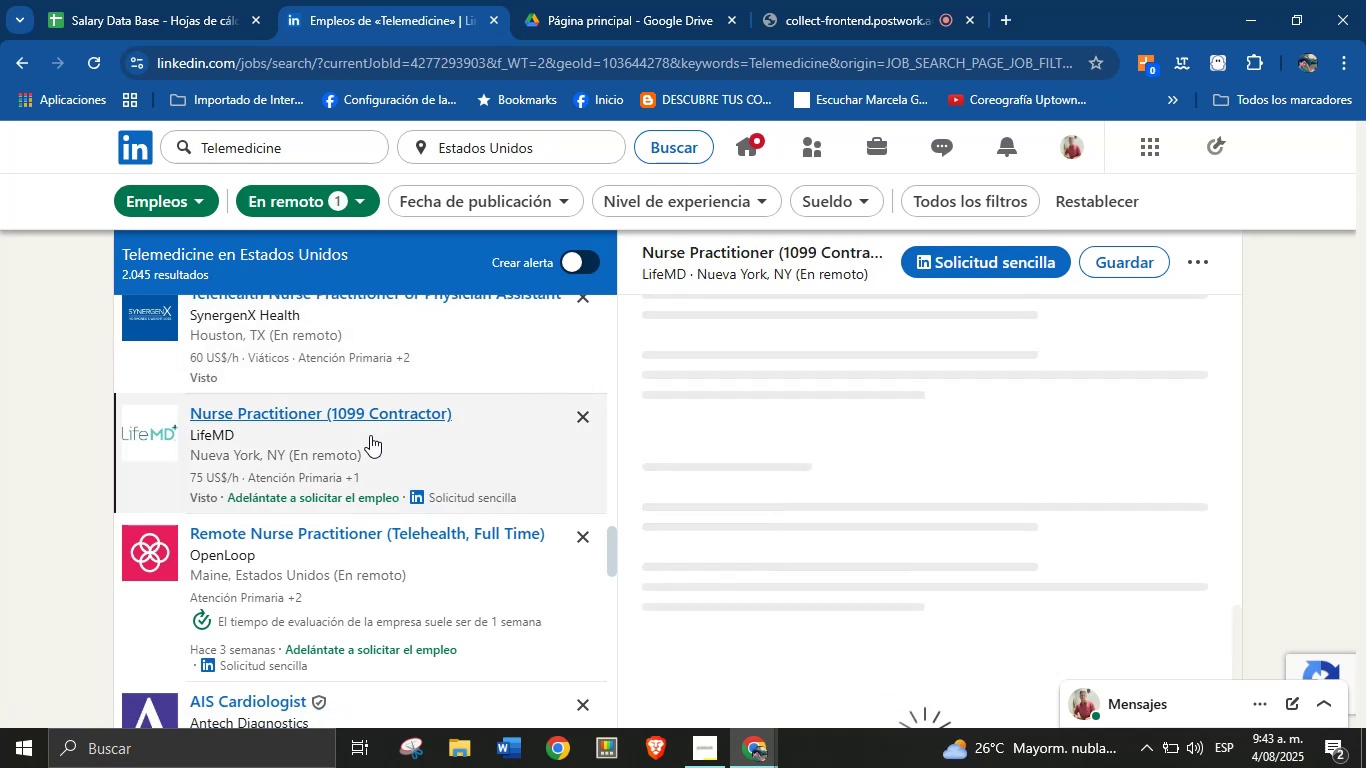 
scroll: coordinate [784, 322], scroll_direction: up, amount: 2.0
 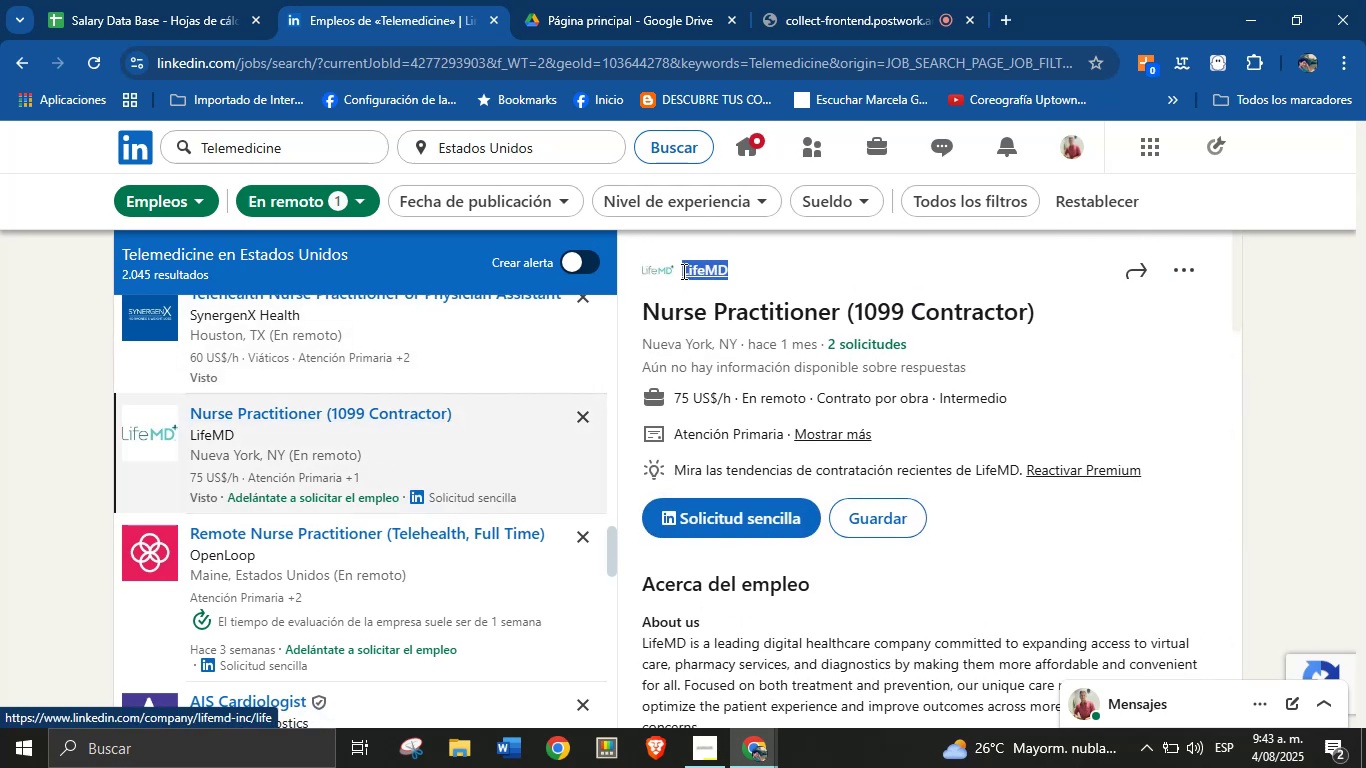 
key(Alt+Control+ControlLeft)
 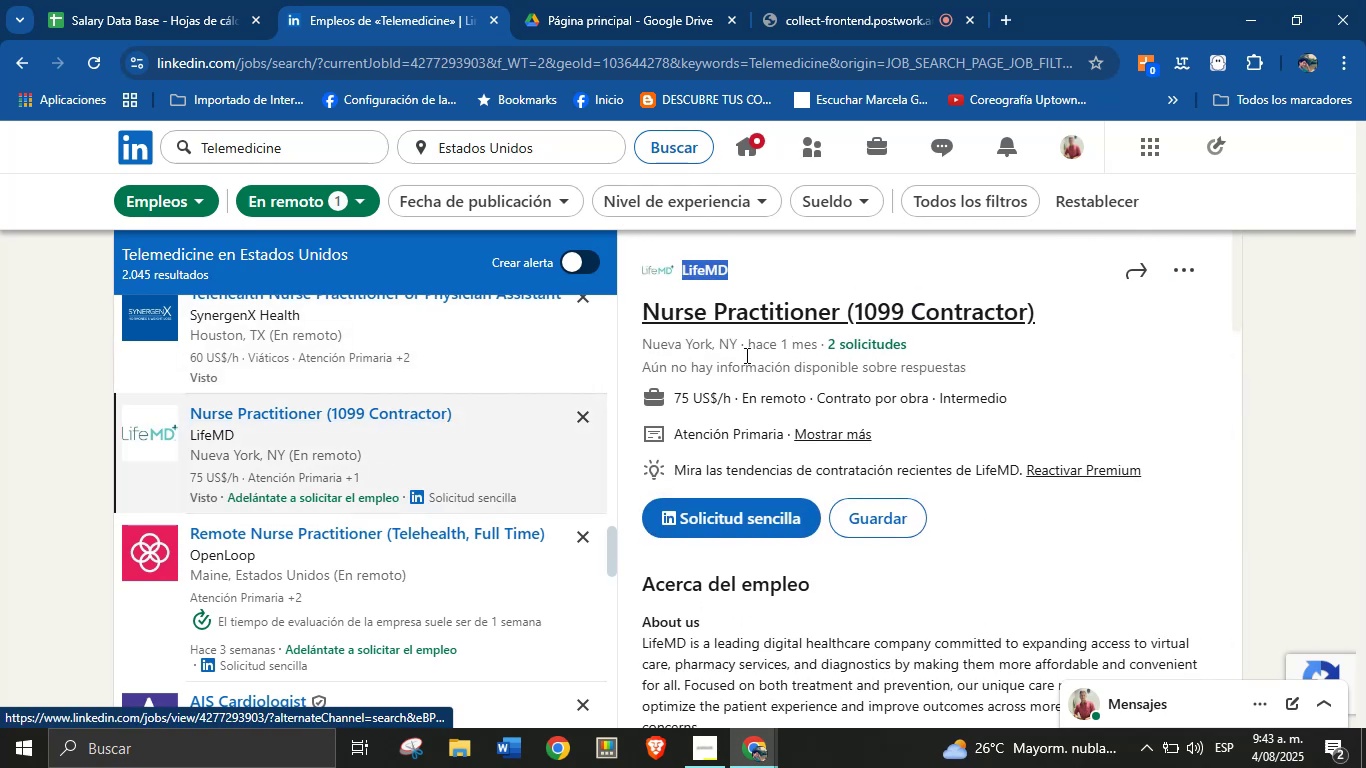 
key(Alt+AltLeft)
 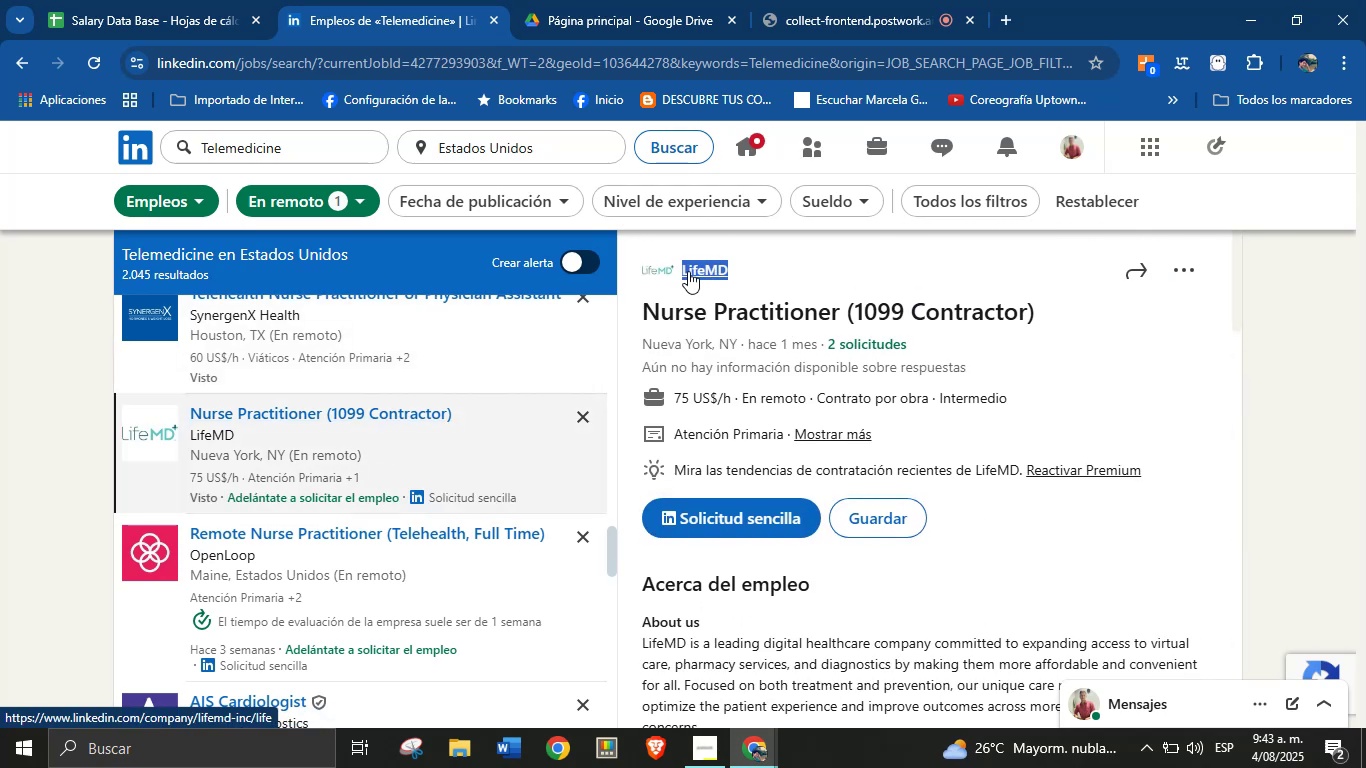 
key(Alt+Control+C)
 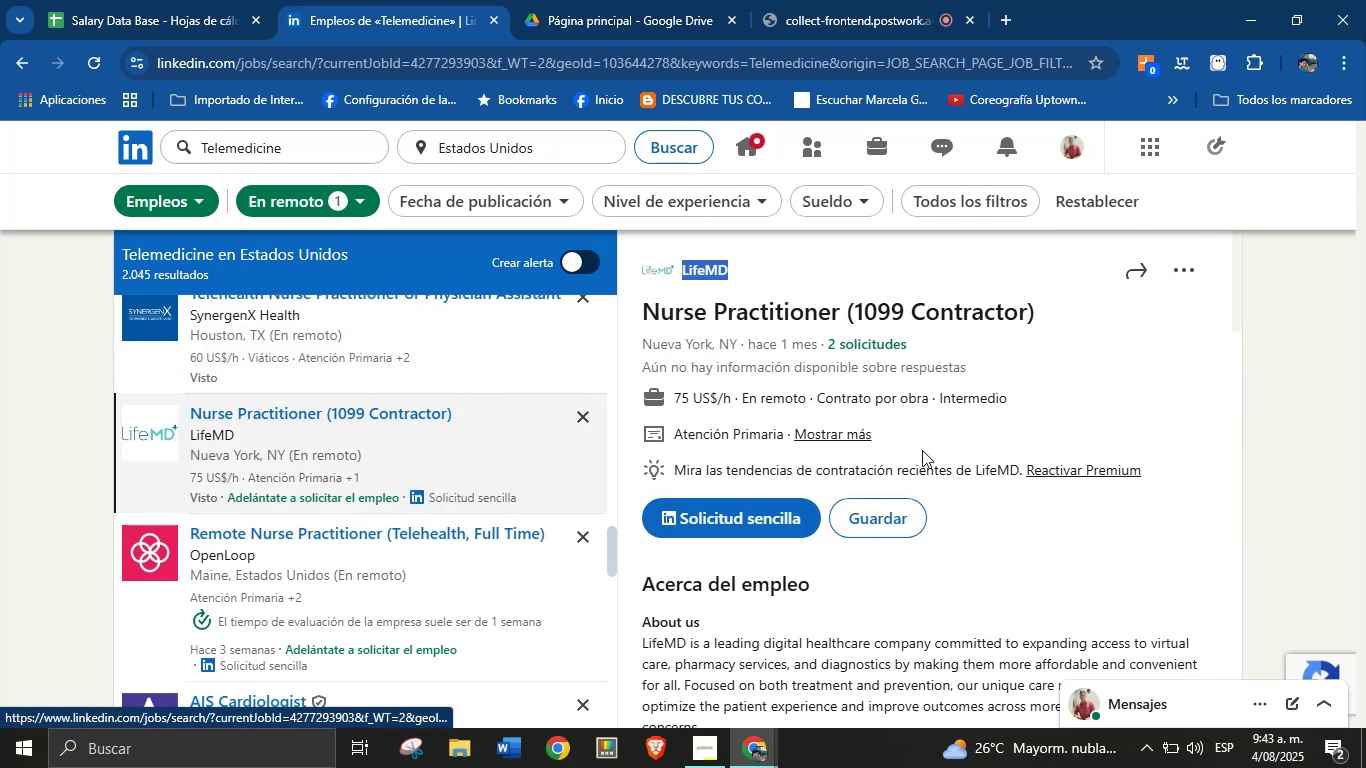 
left_click([937, 468])
 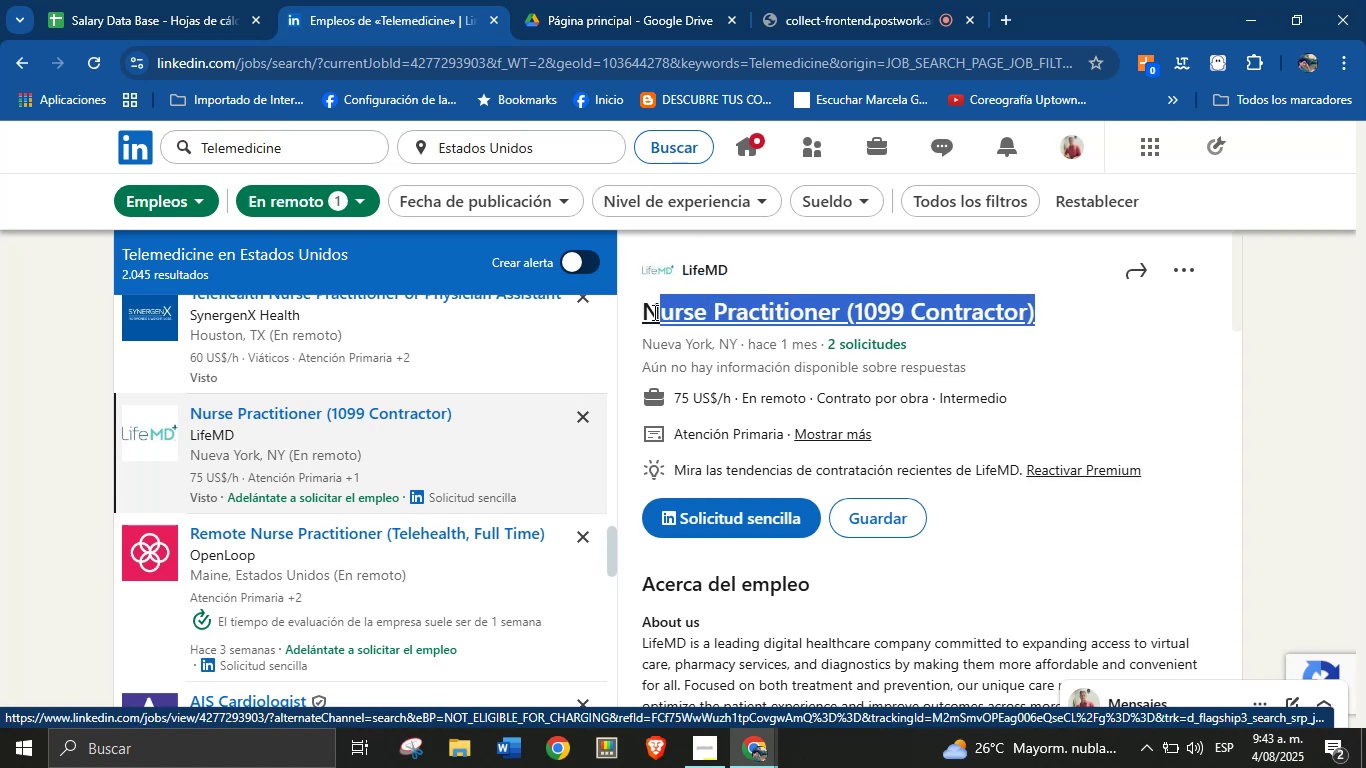 
key(Alt+AltLeft)
 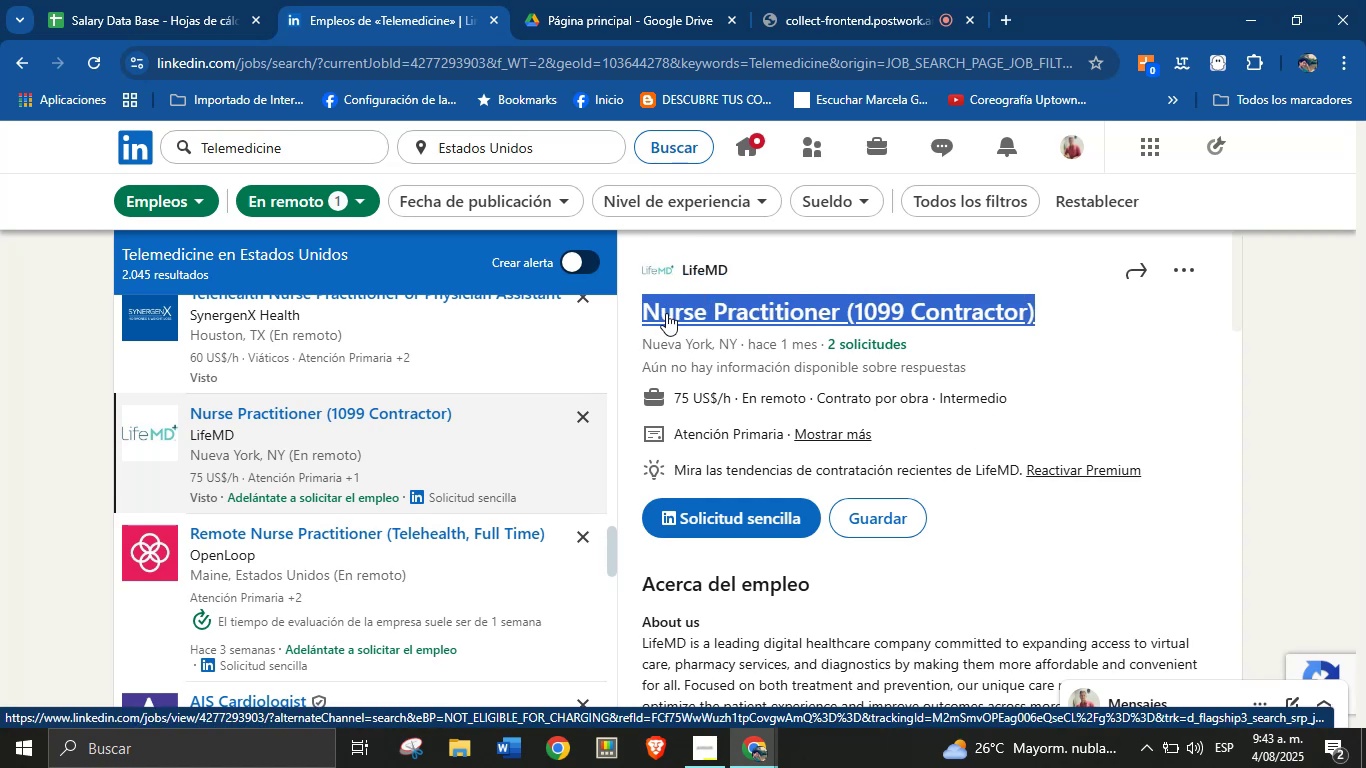 
key(Alt+Control+ControlLeft)
 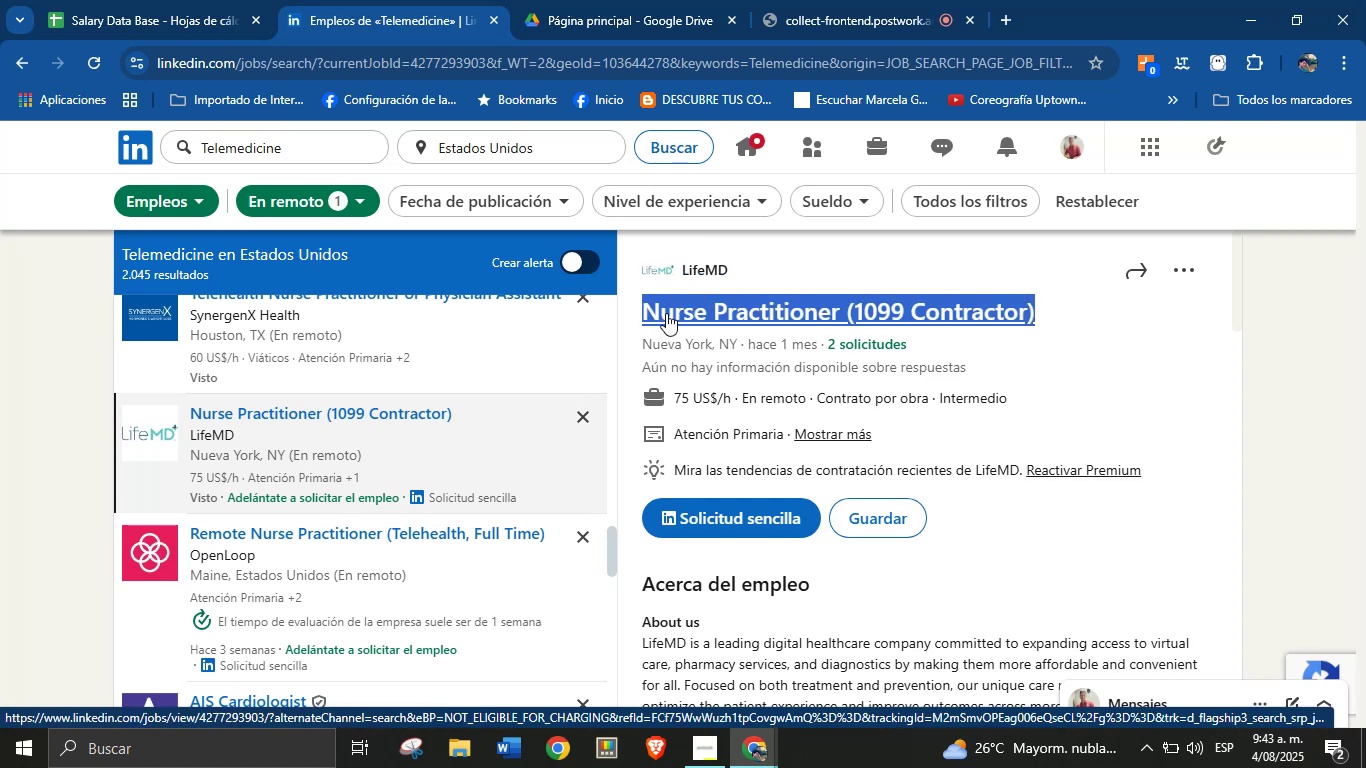 
key(Alt+Control+C)
 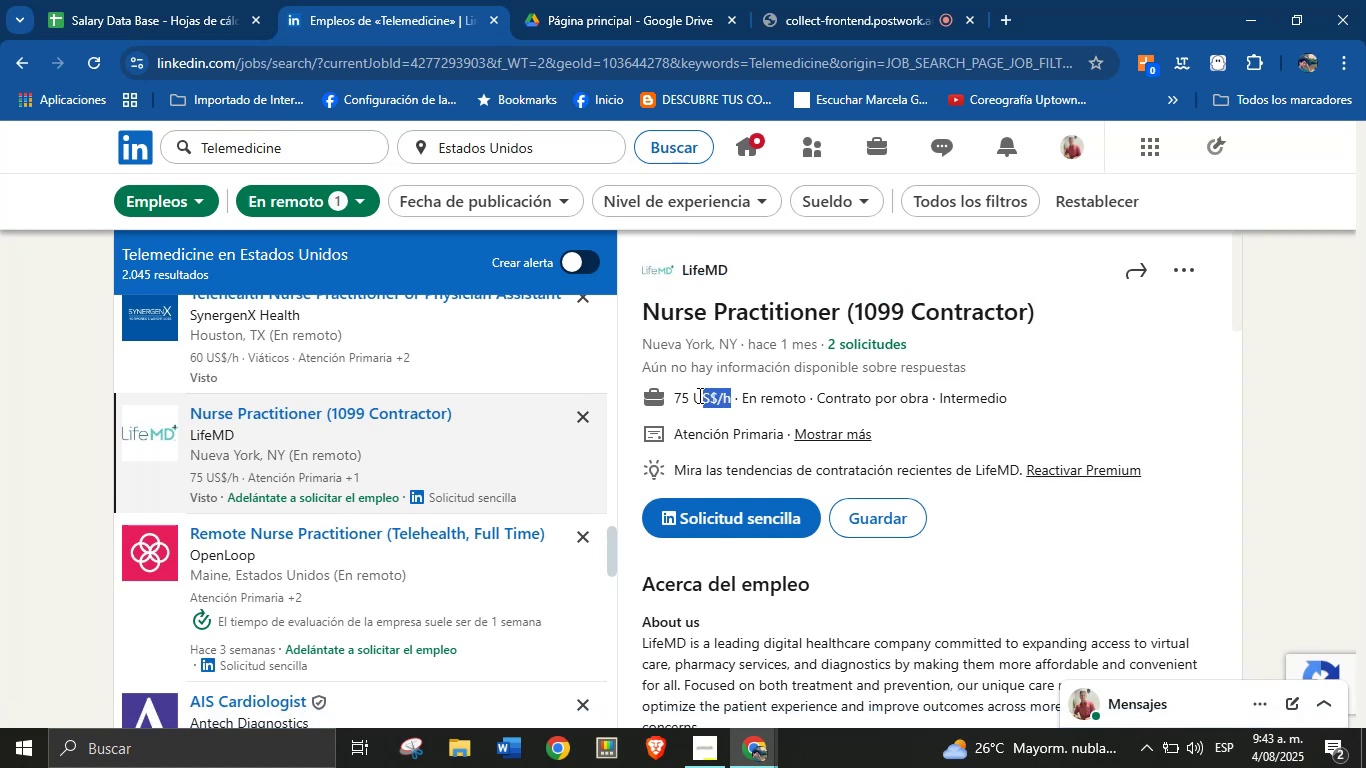 
key(Alt+AltLeft)
 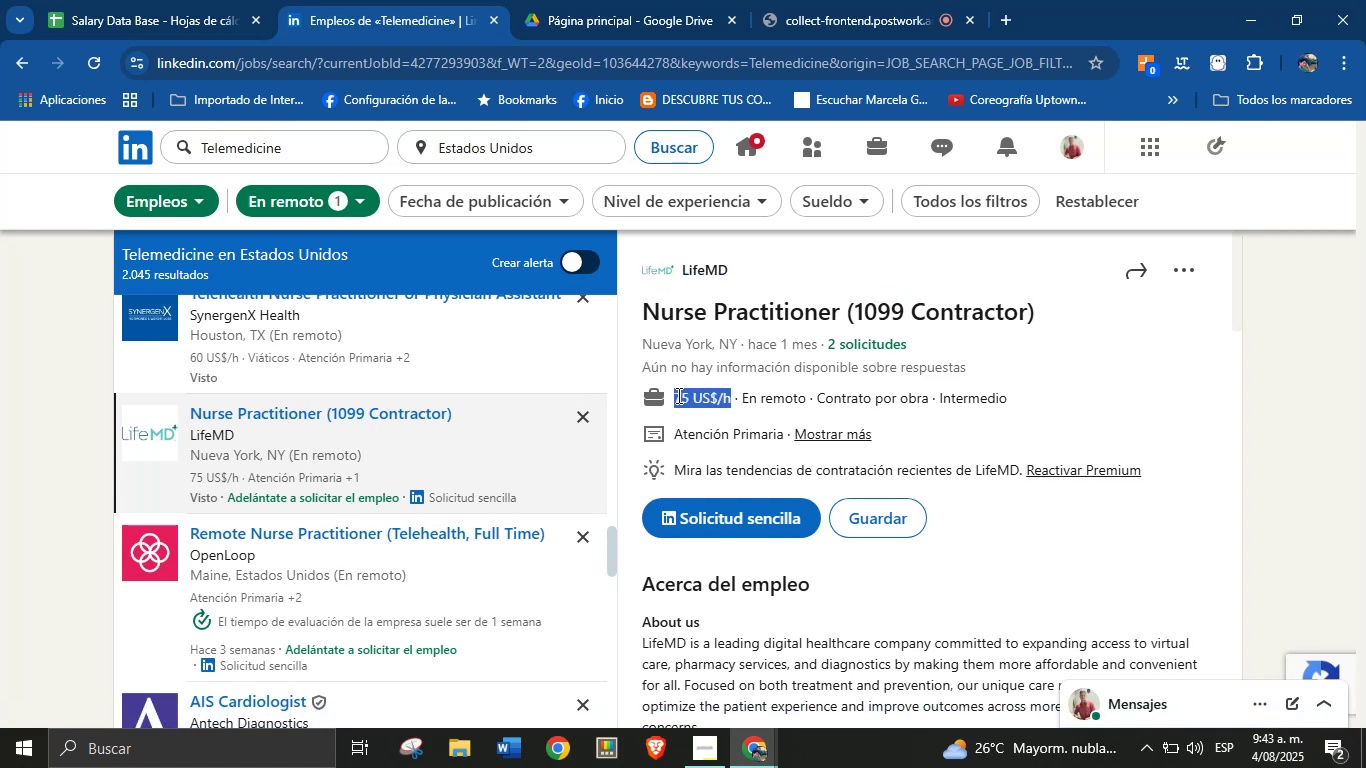 
key(Alt+Control+ControlLeft)
 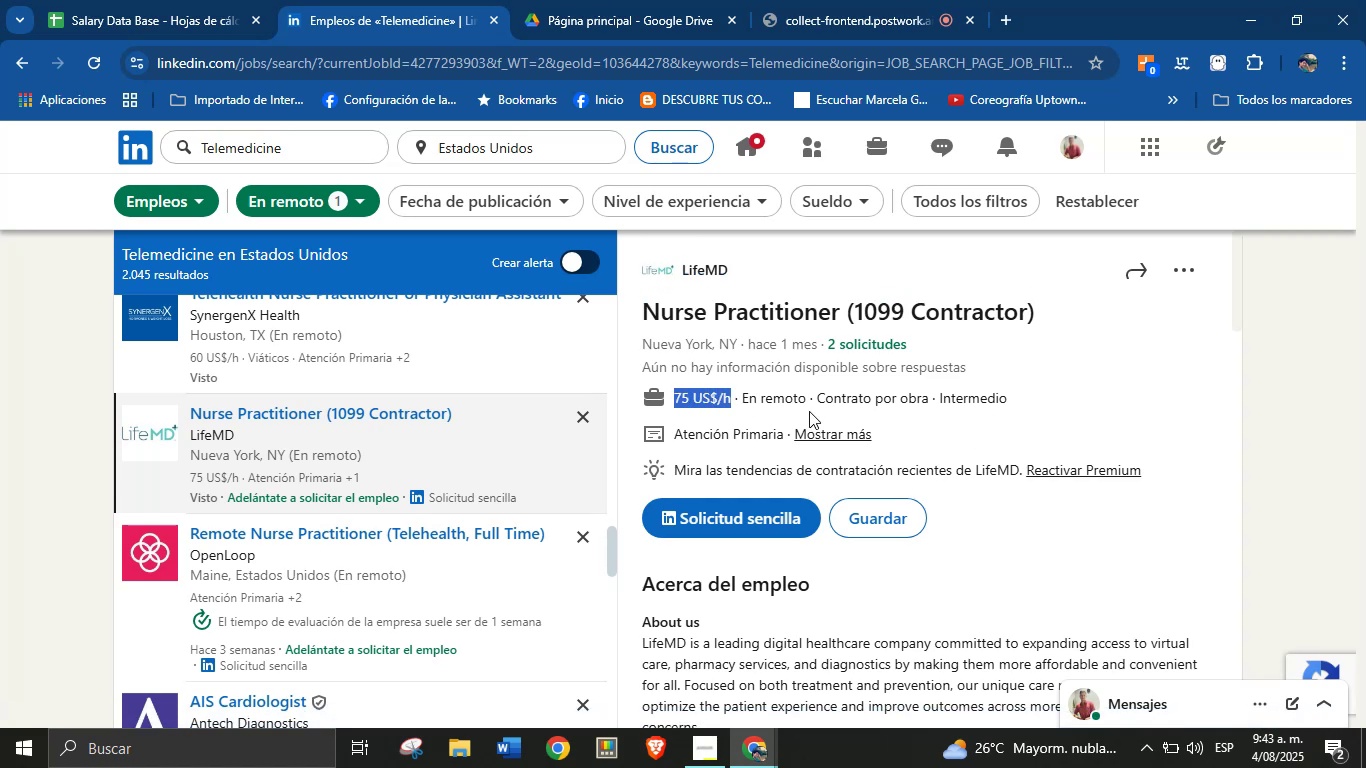 
key(Alt+Control+C)
 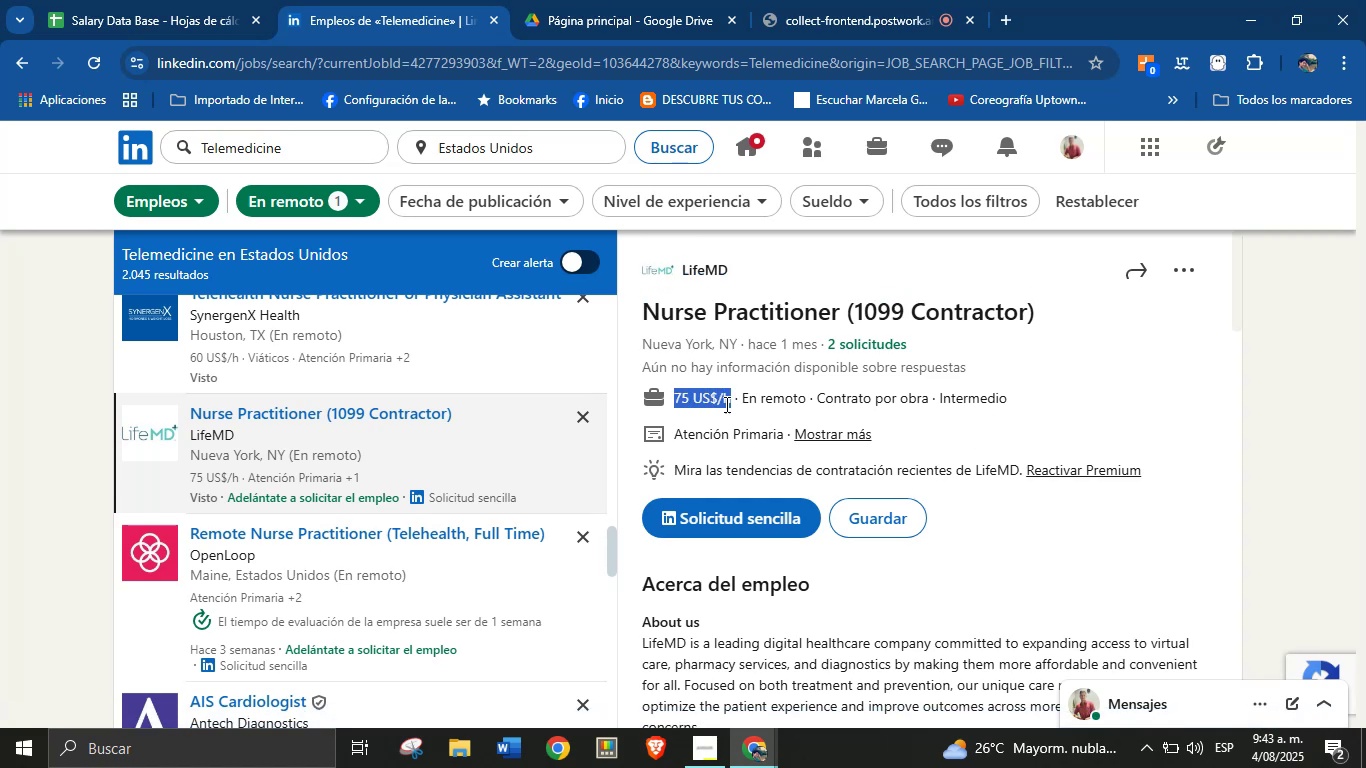 
scroll: coordinate [825, 471], scroll_direction: down, amount: 7.0
 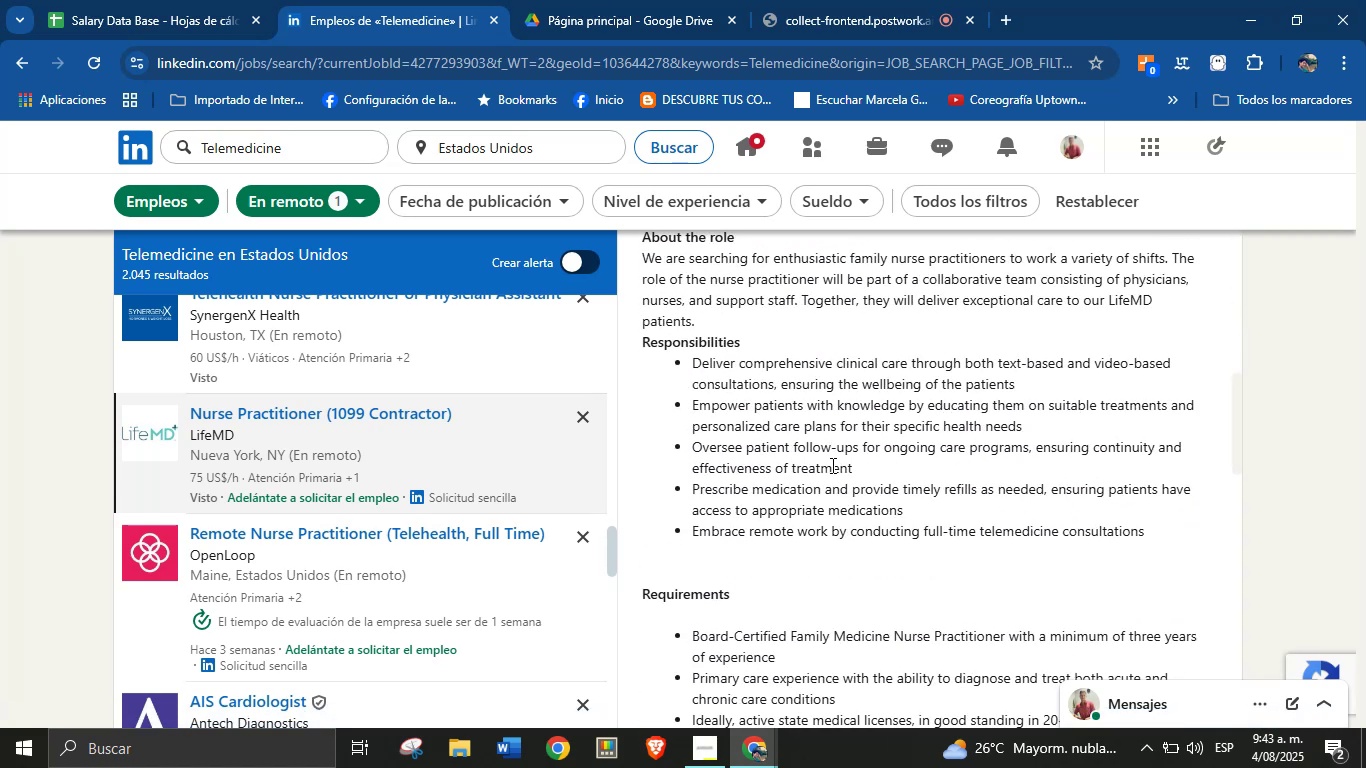 
left_click([839, 440])
 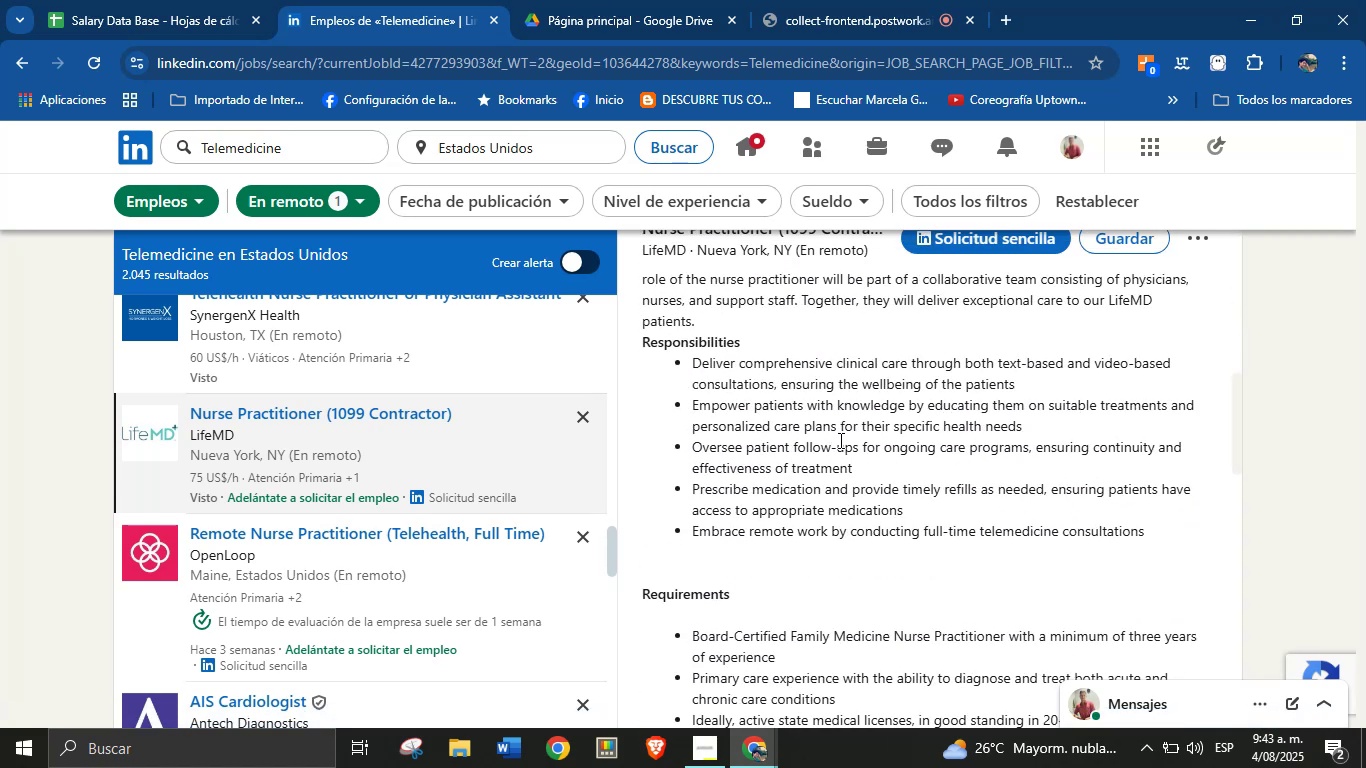 
scroll: coordinate [806, 497], scroll_direction: down, amount: 12.0
 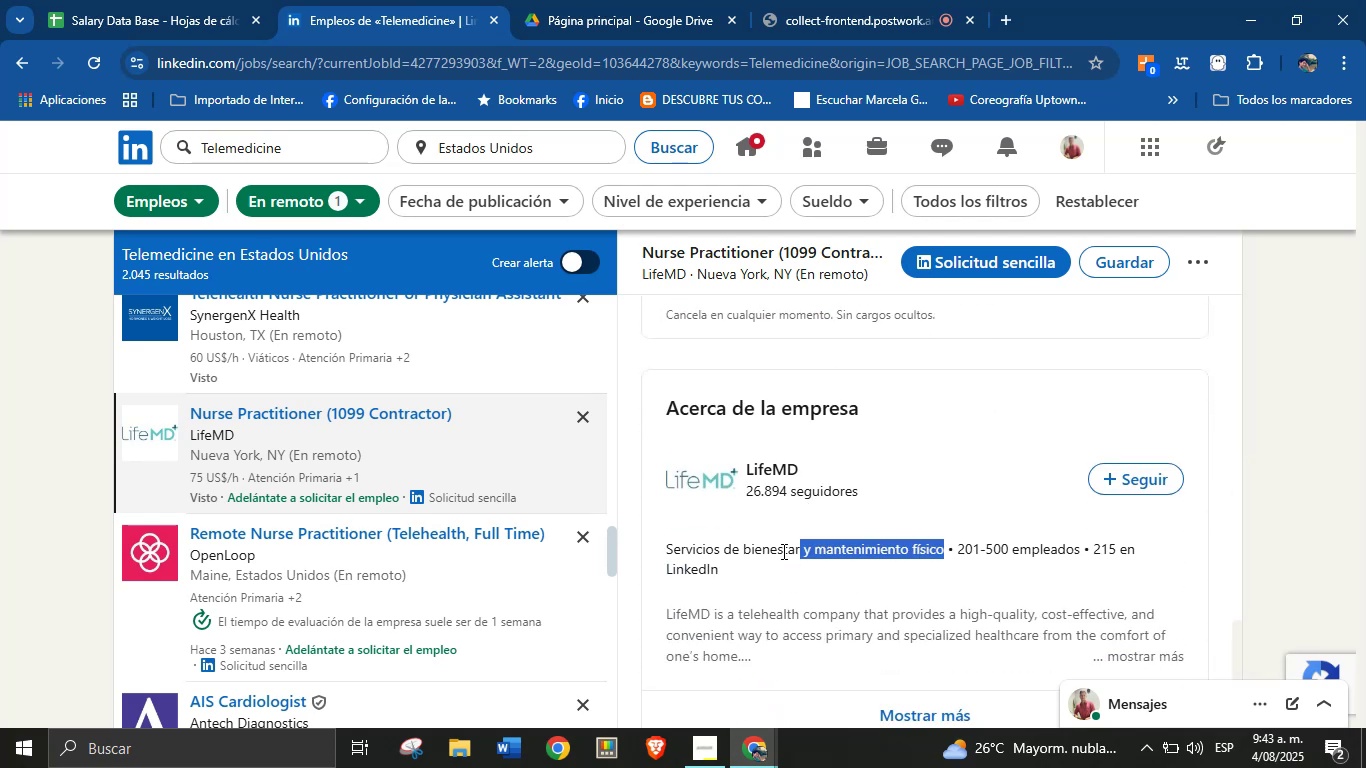 
key(Alt+Control+ControlLeft)
 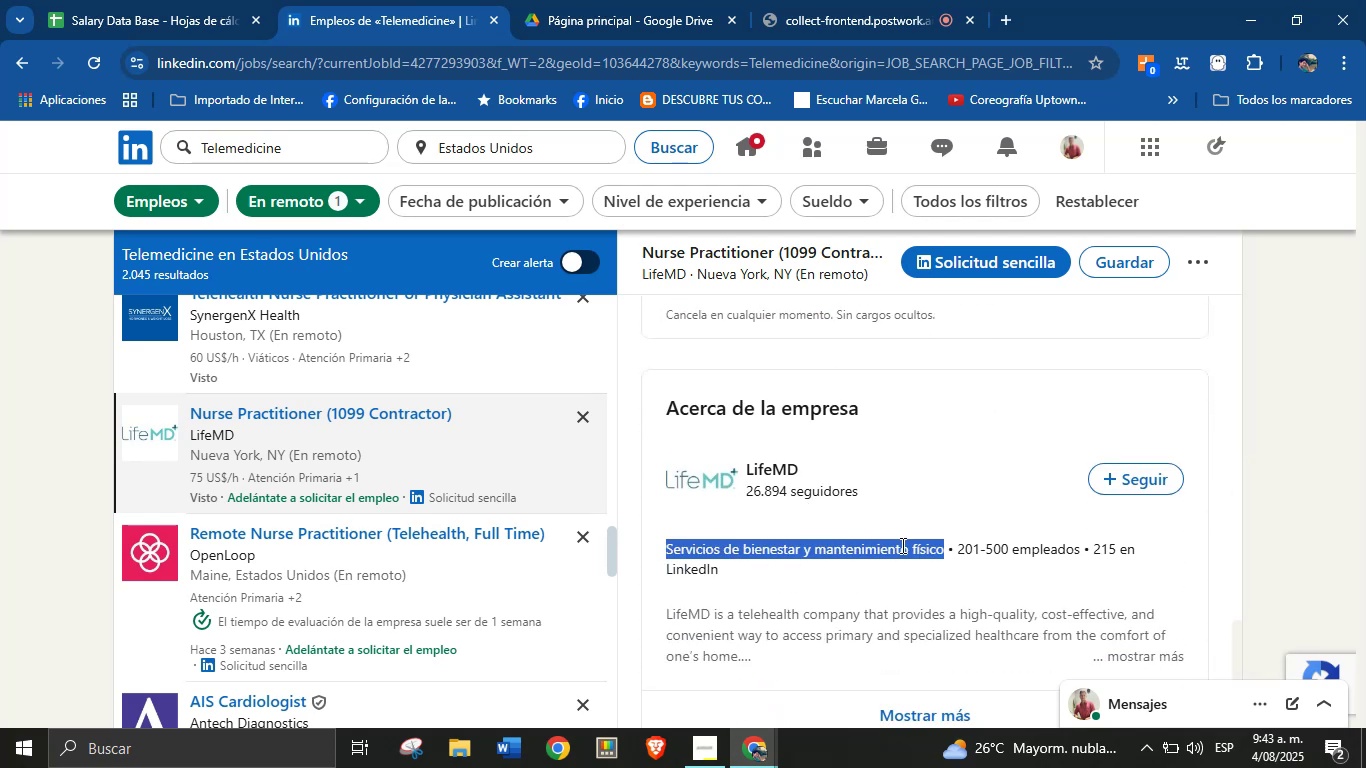 
key(Alt+AltLeft)
 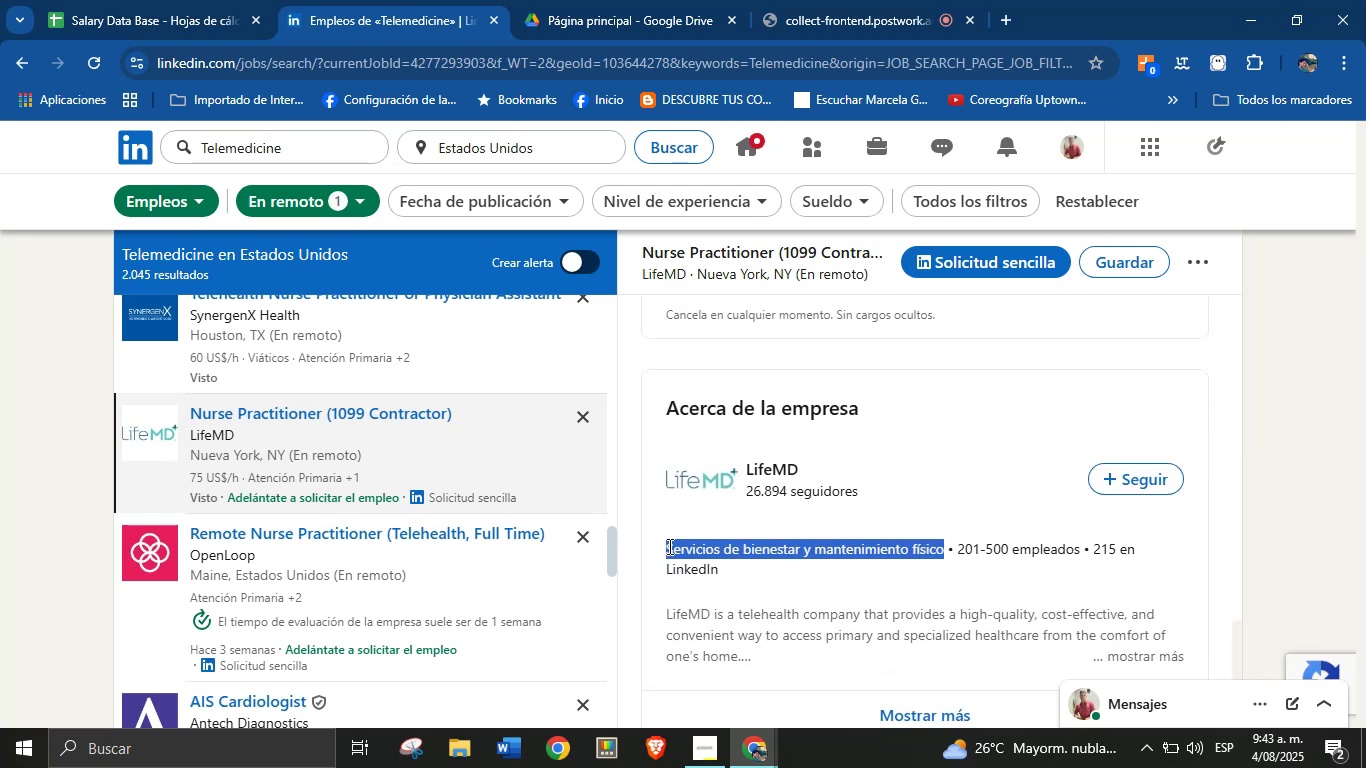 
key(Alt+Control+C)
 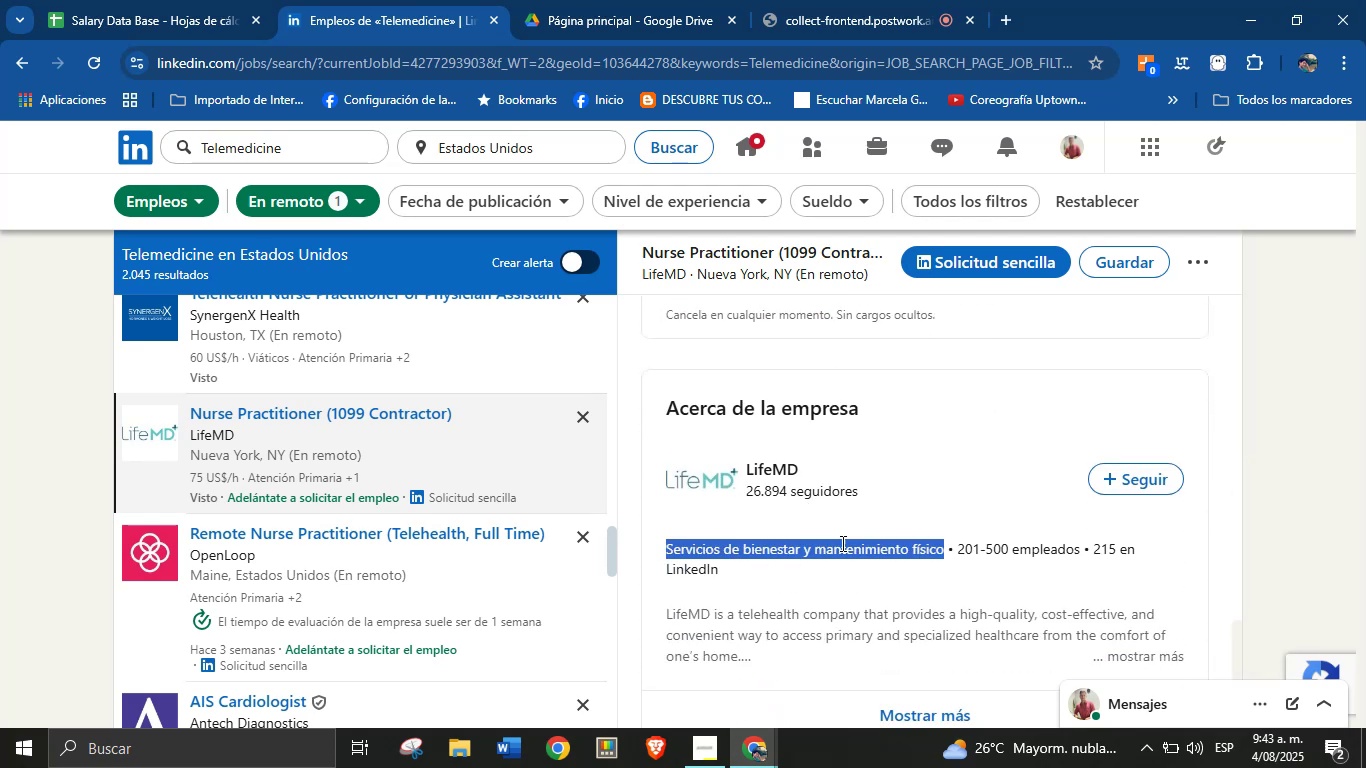 
scroll: coordinate [907, 559], scroll_direction: down, amount: 4.0
 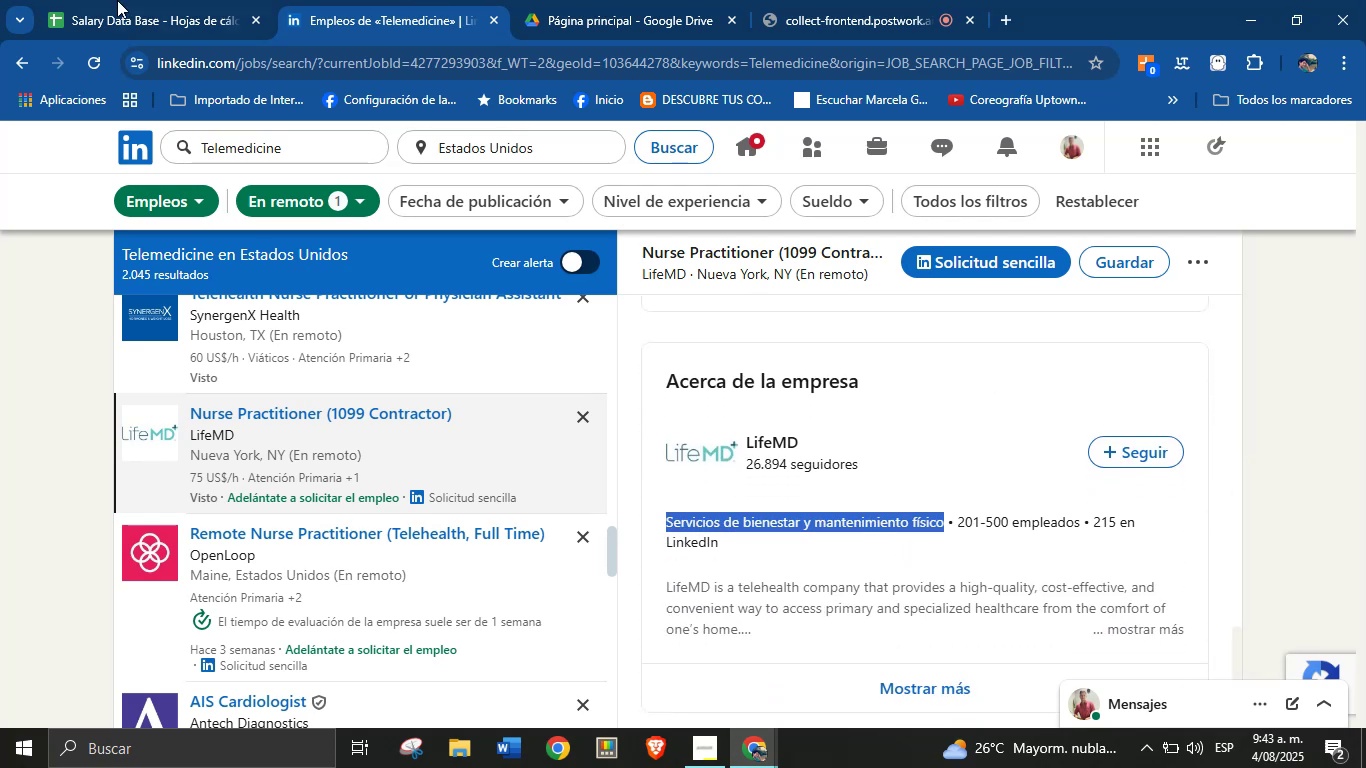 
left_click([134, 0])
 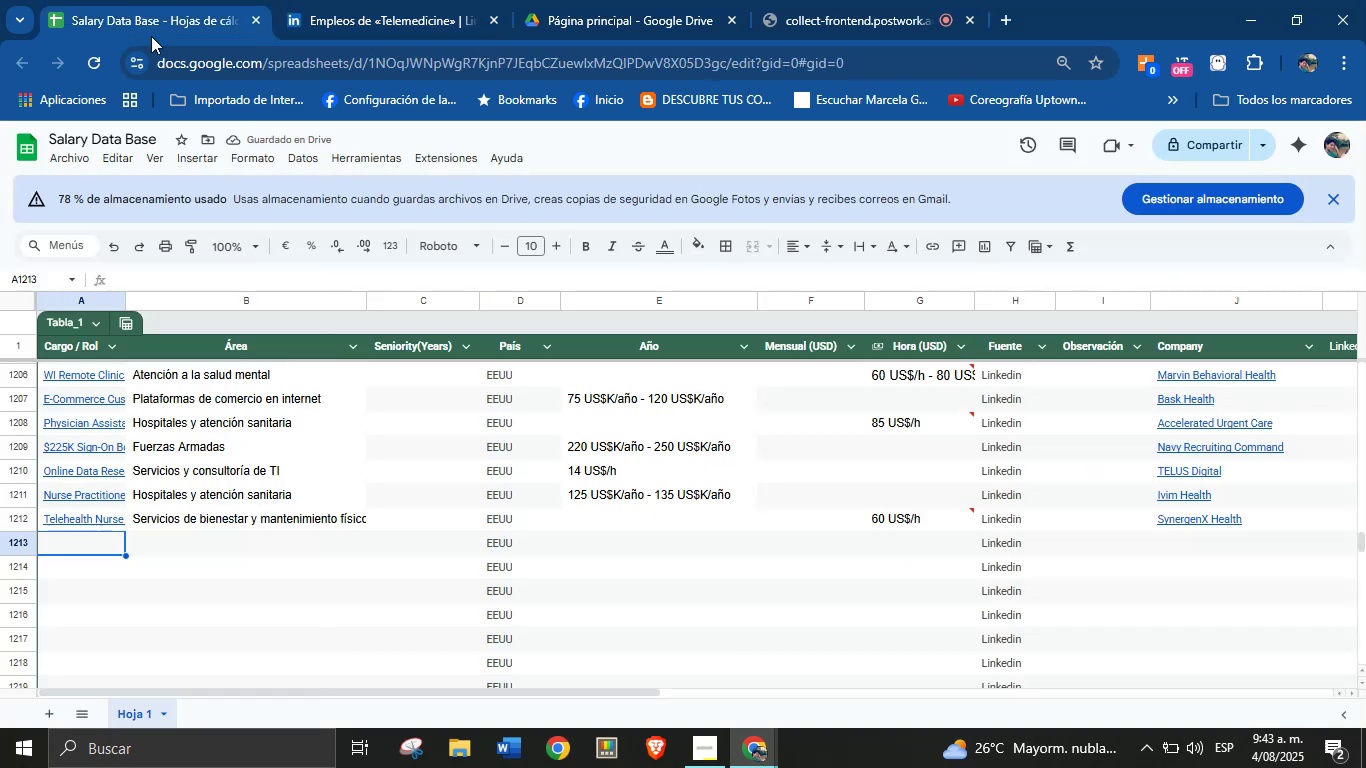 
key(Meta+MetaLeft)
 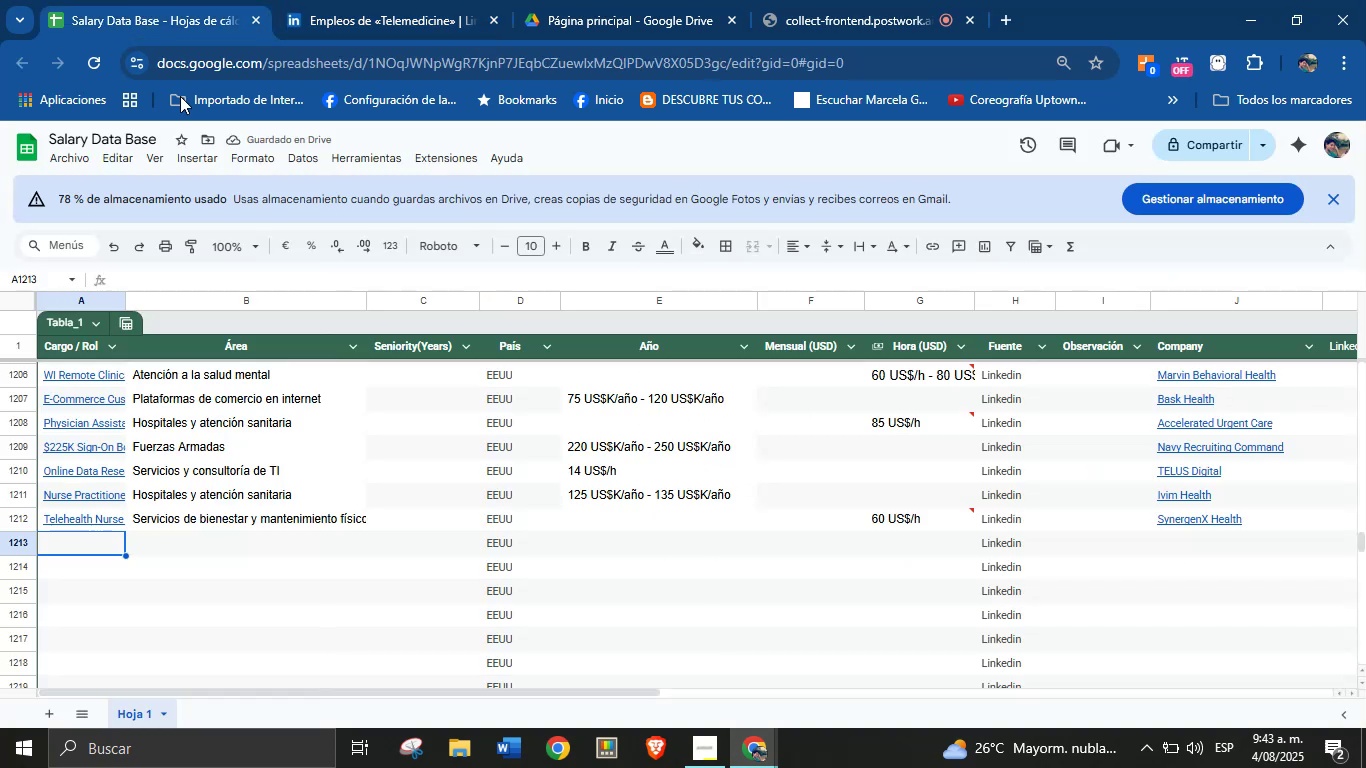 
key(Meta+MetaLeft)
 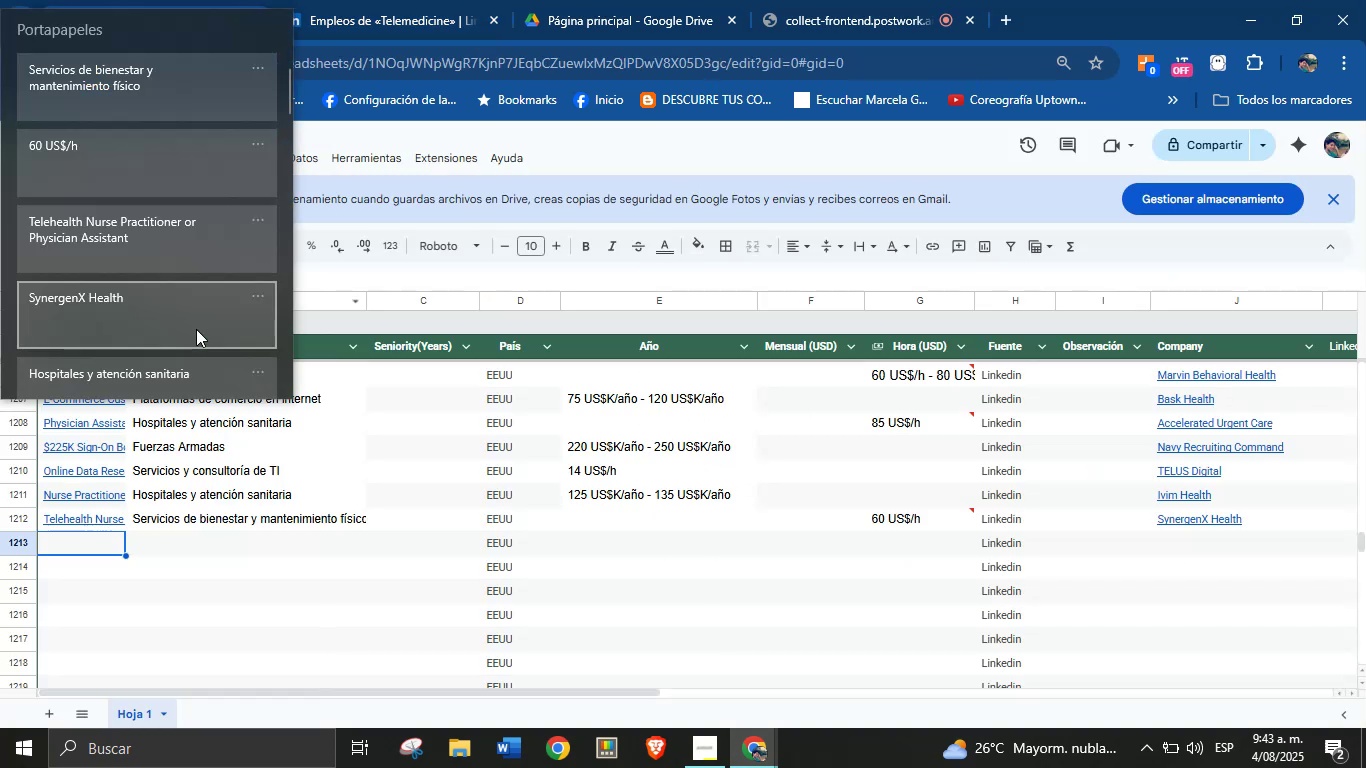 
key(Meta+V)
 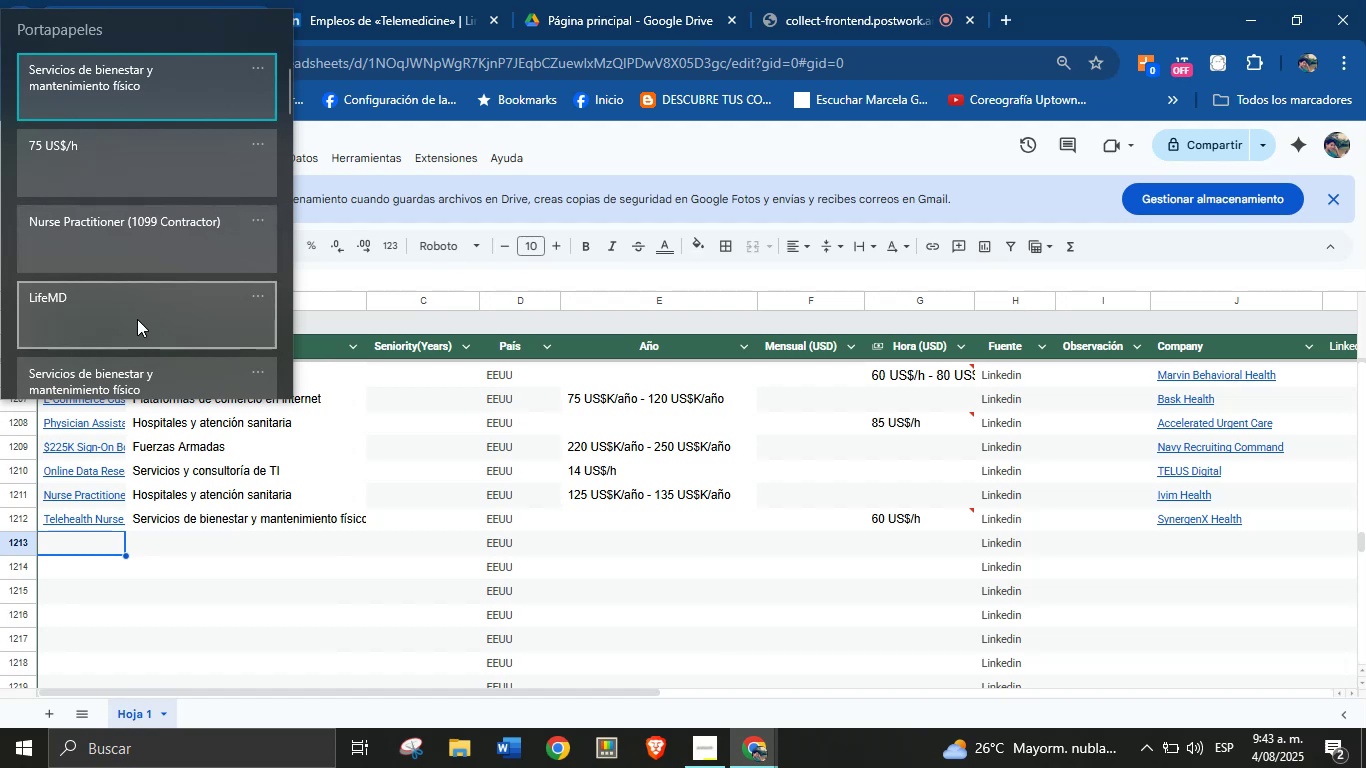 
scroll: coordinate [149, 338], scroll_direction: down, amount: 1.0
 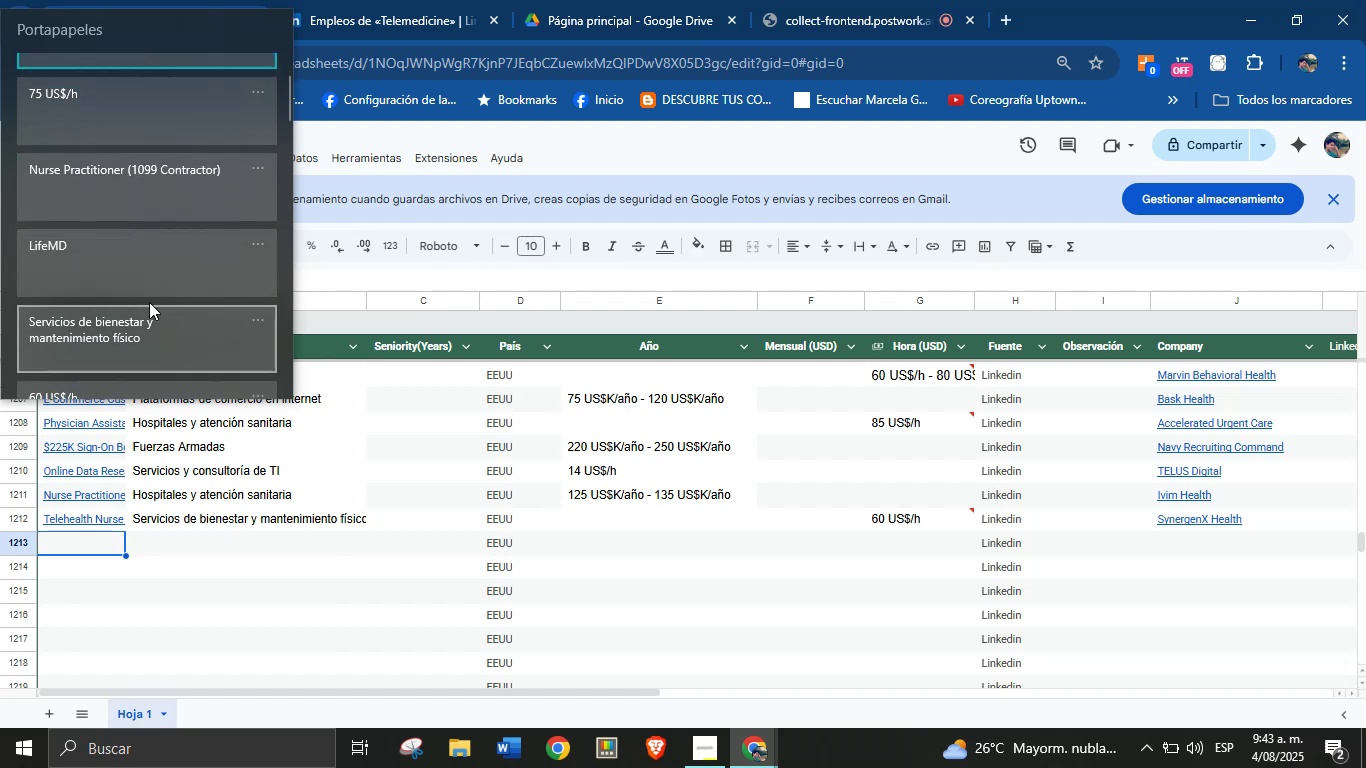 
scroll: coordinate [148, 296], scroll_direction: up, amount: 1.0
 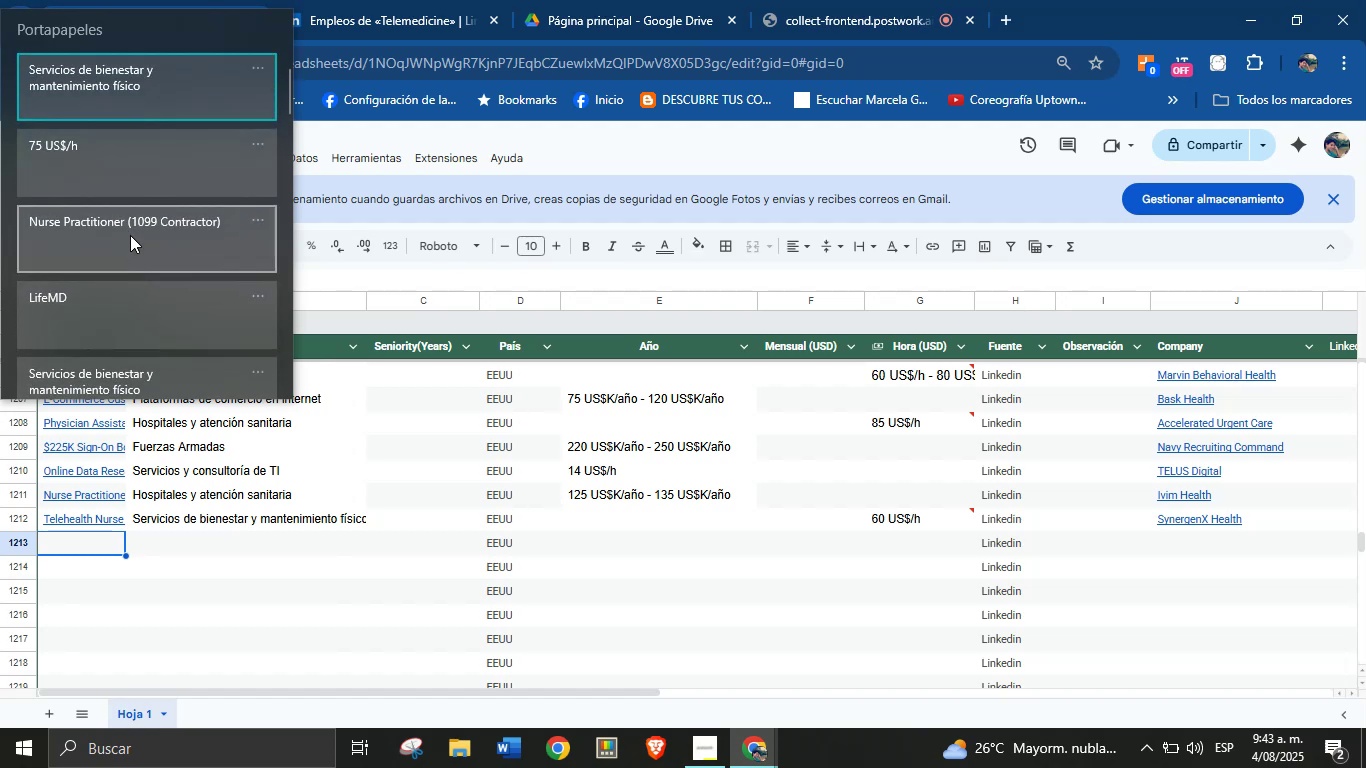 
left_click([132, 235])
 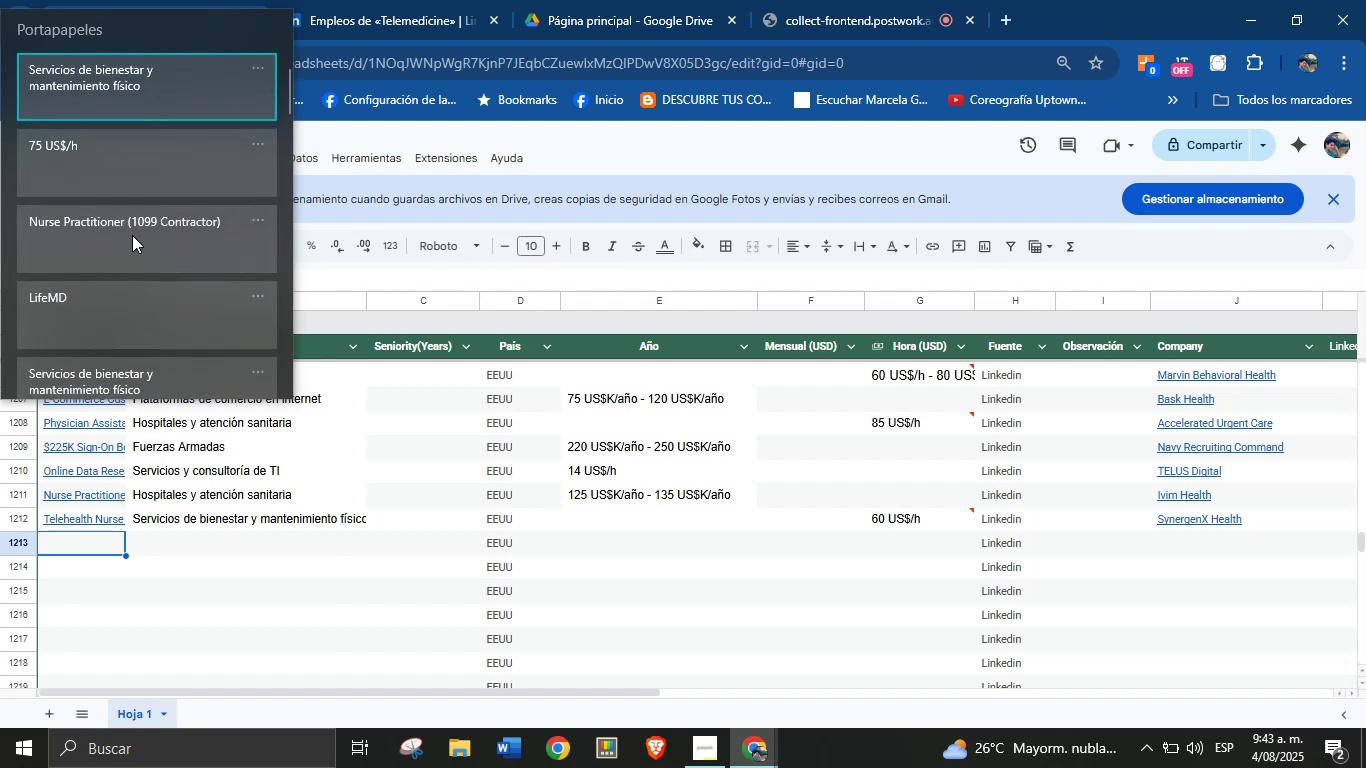 
key(Control+ControlLeft)
 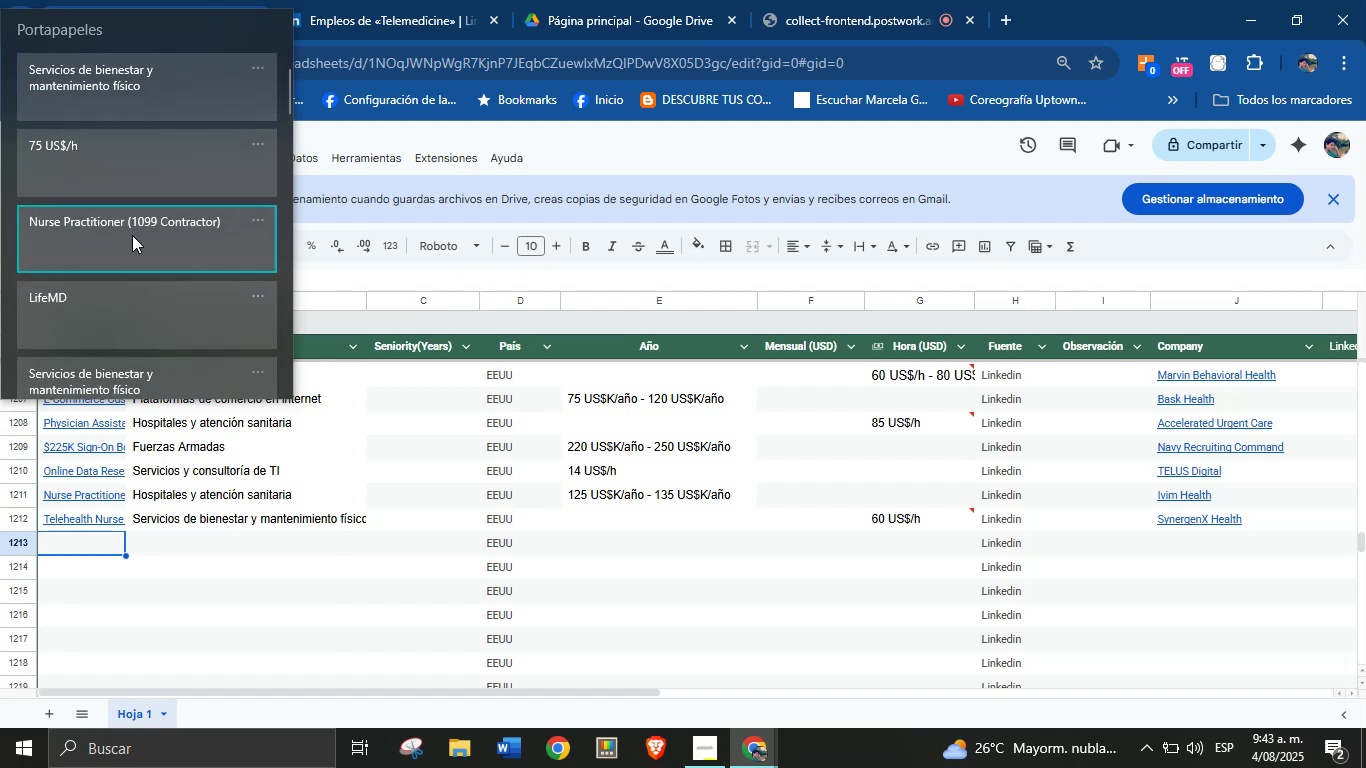 
hold_key(key=V, duration=1.11)
 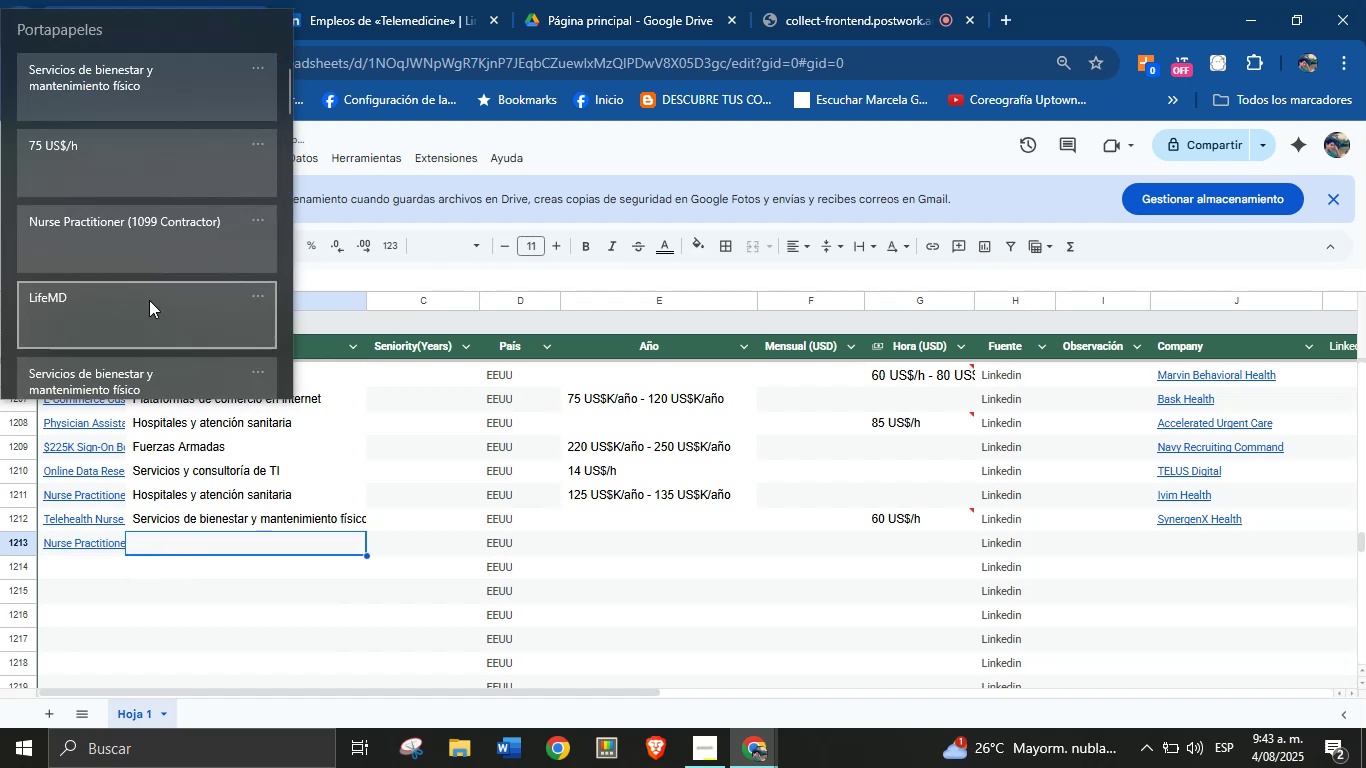 
left_click([173, 545])
 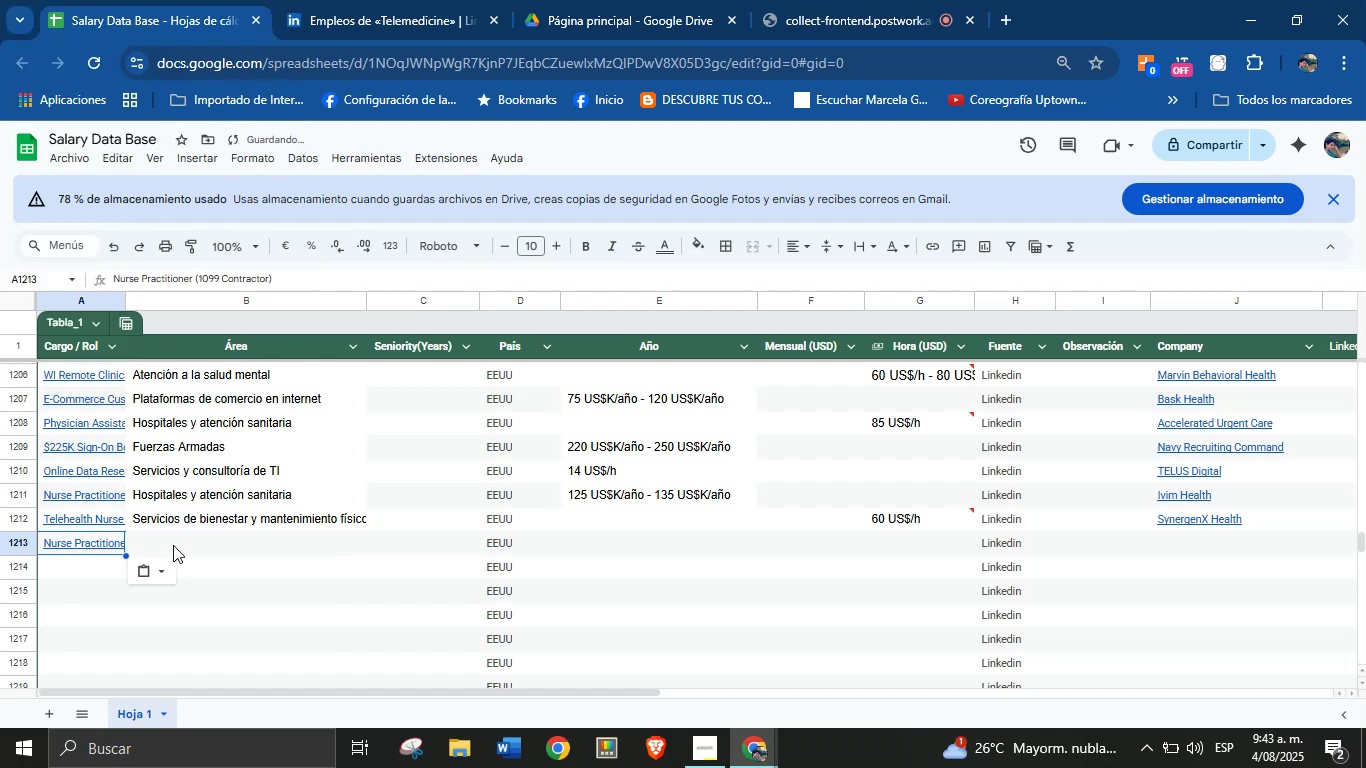 
key(Meta+MetaLeft)
 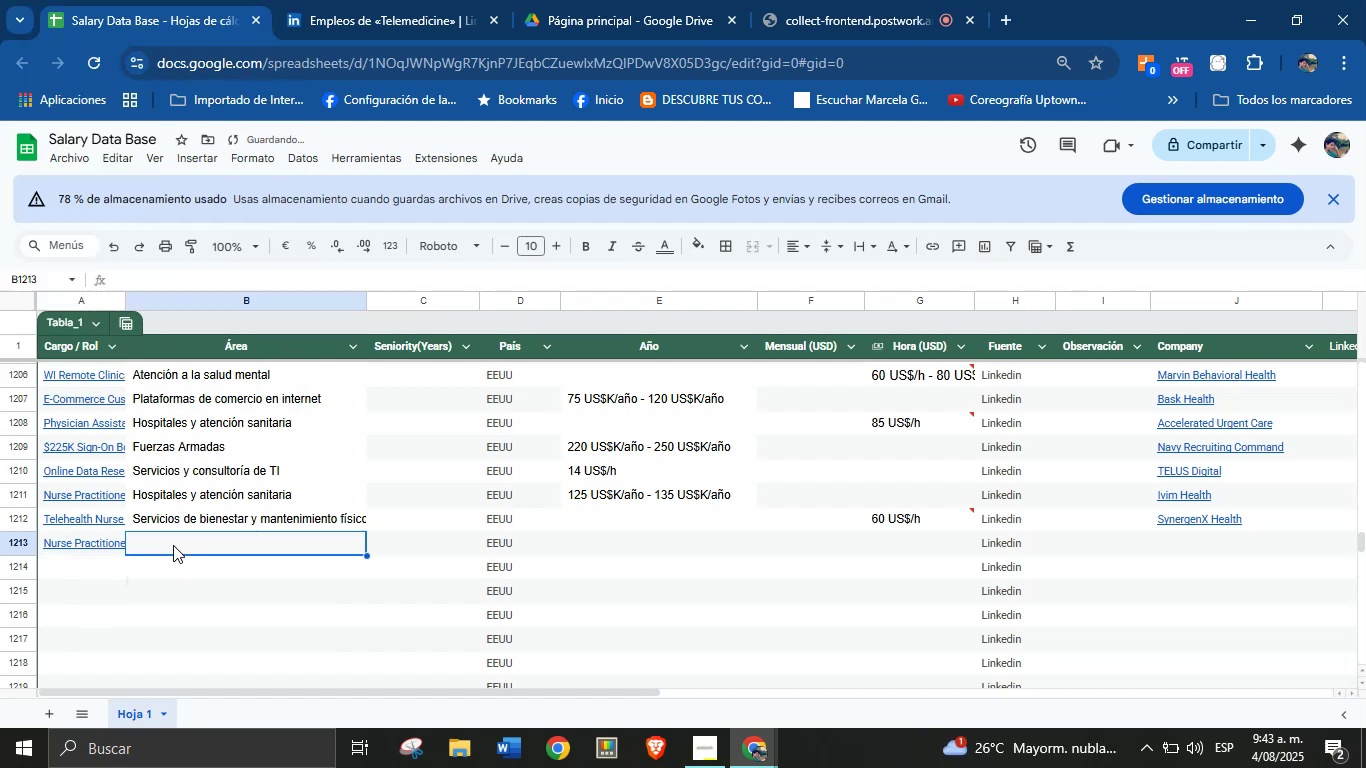 
key(Meta+MetaLeft)
 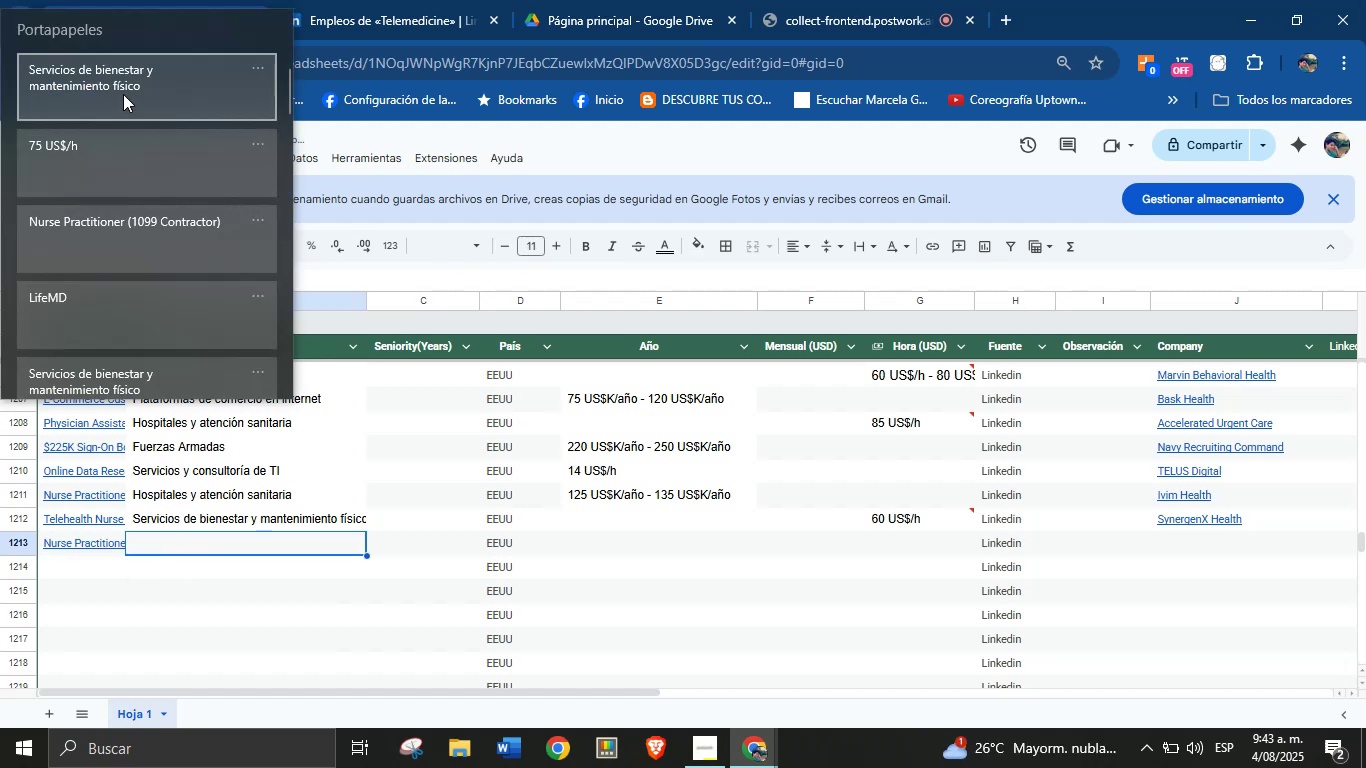 
left_click([123, 94])
 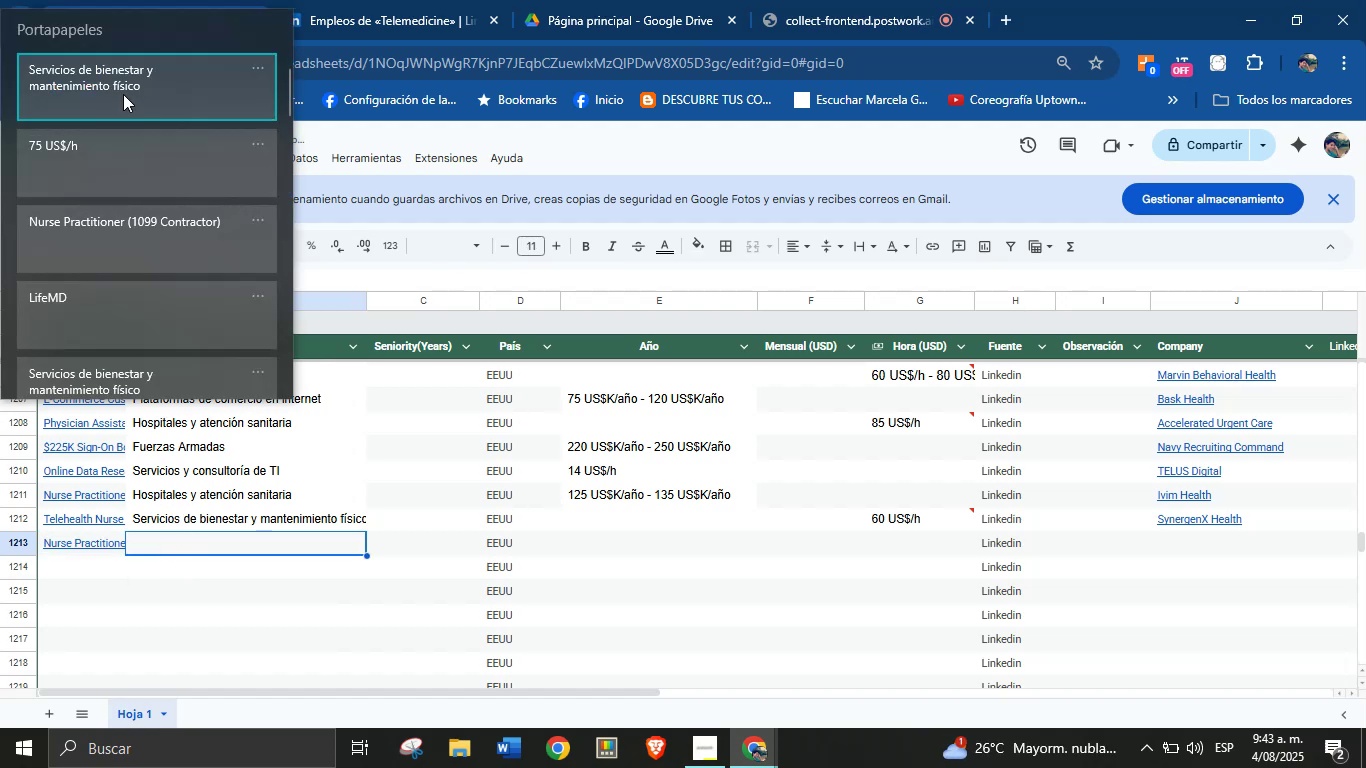 
key(Control+ControlLeft)
 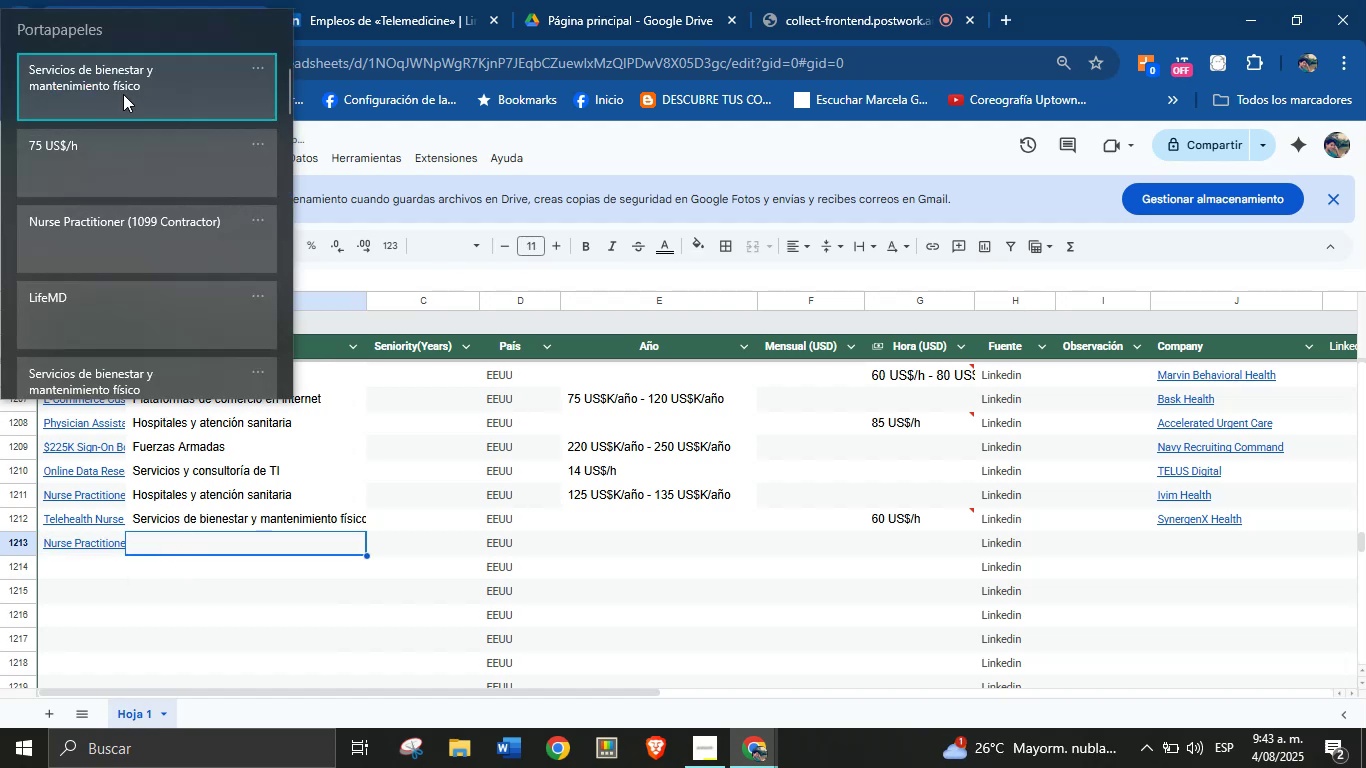 
hold_key(key=V, duration=1.89)
 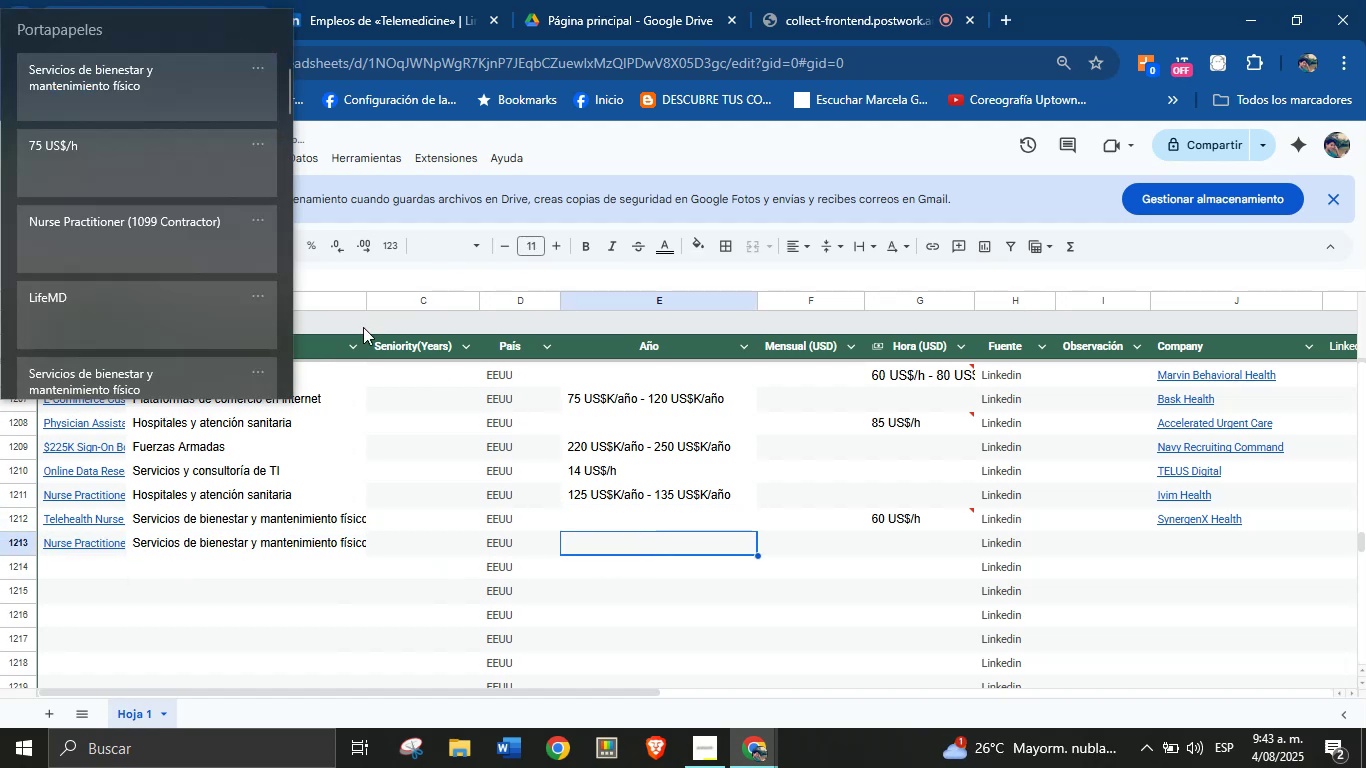 
left_click([640, 531])
 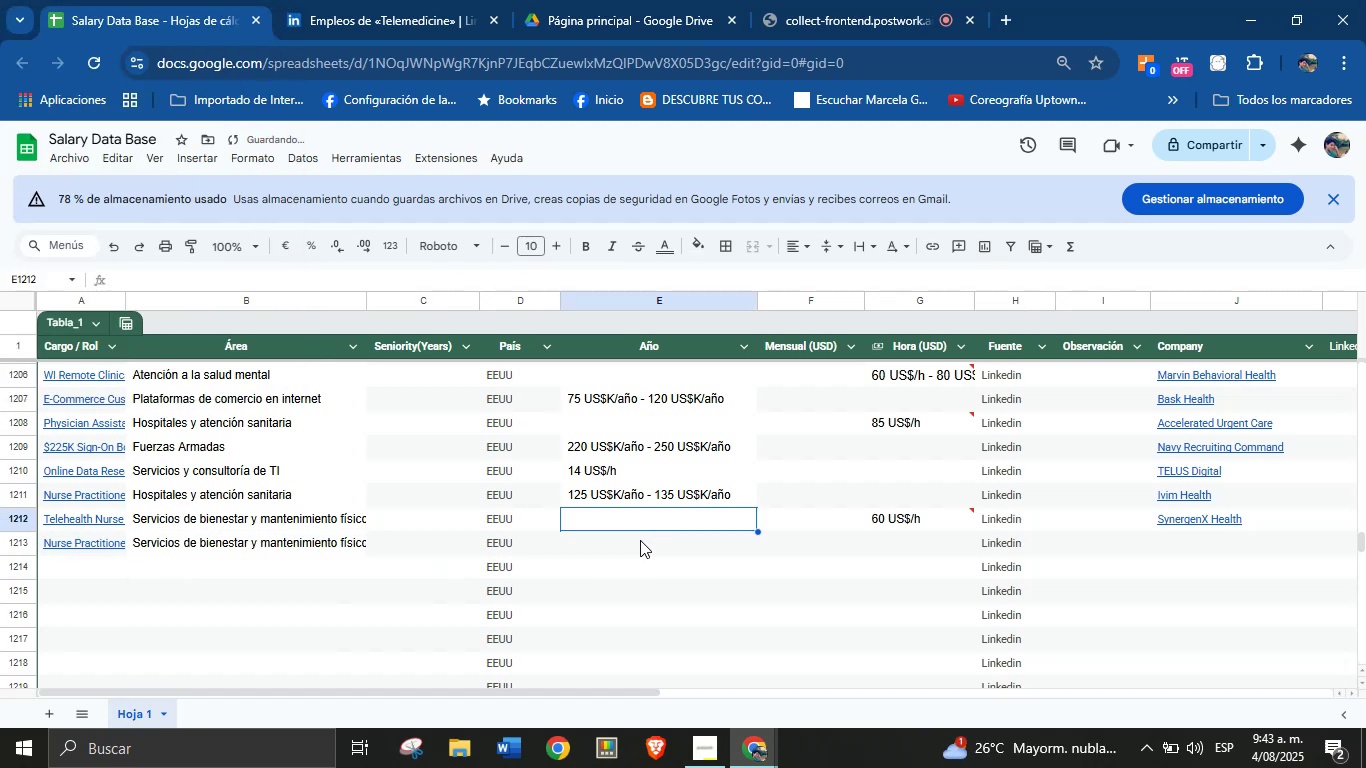 
left_click([640, 540])
 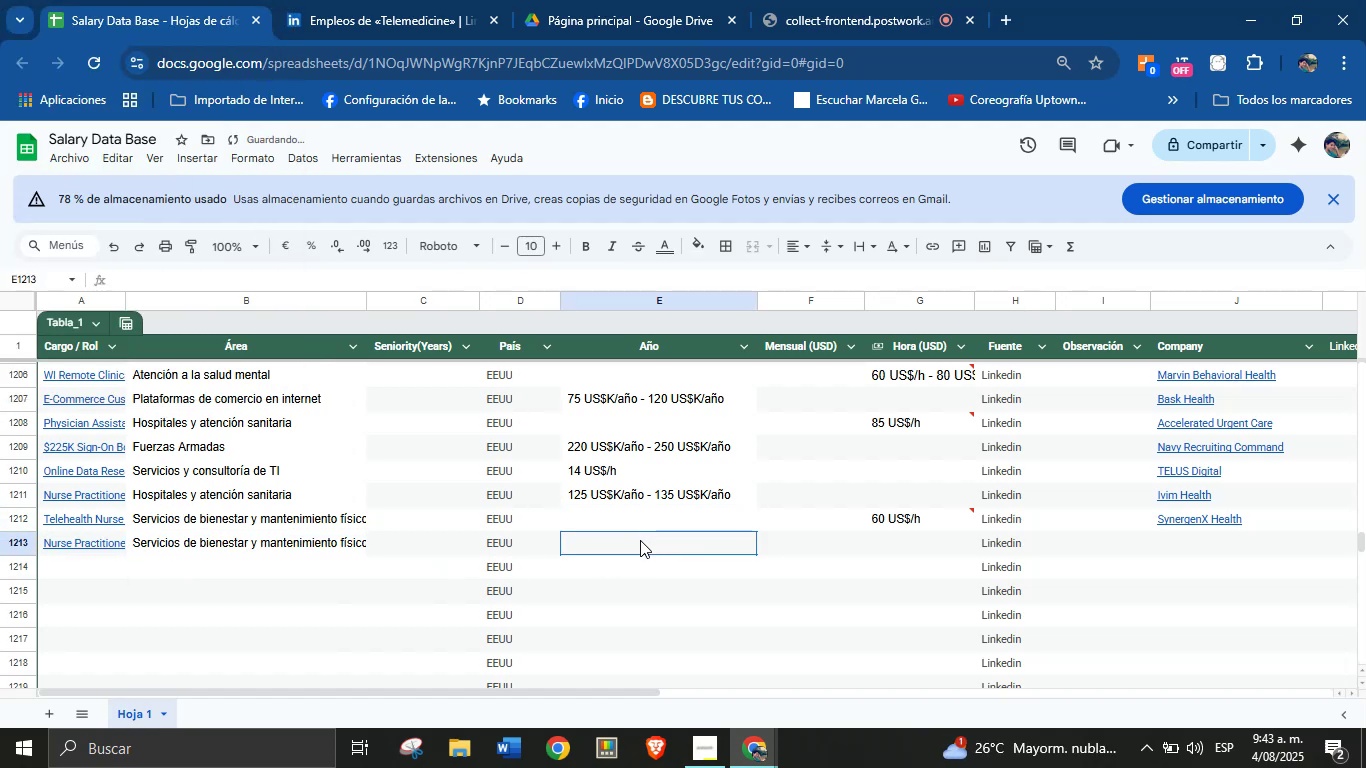 
key(Meta+MetaLeft)
 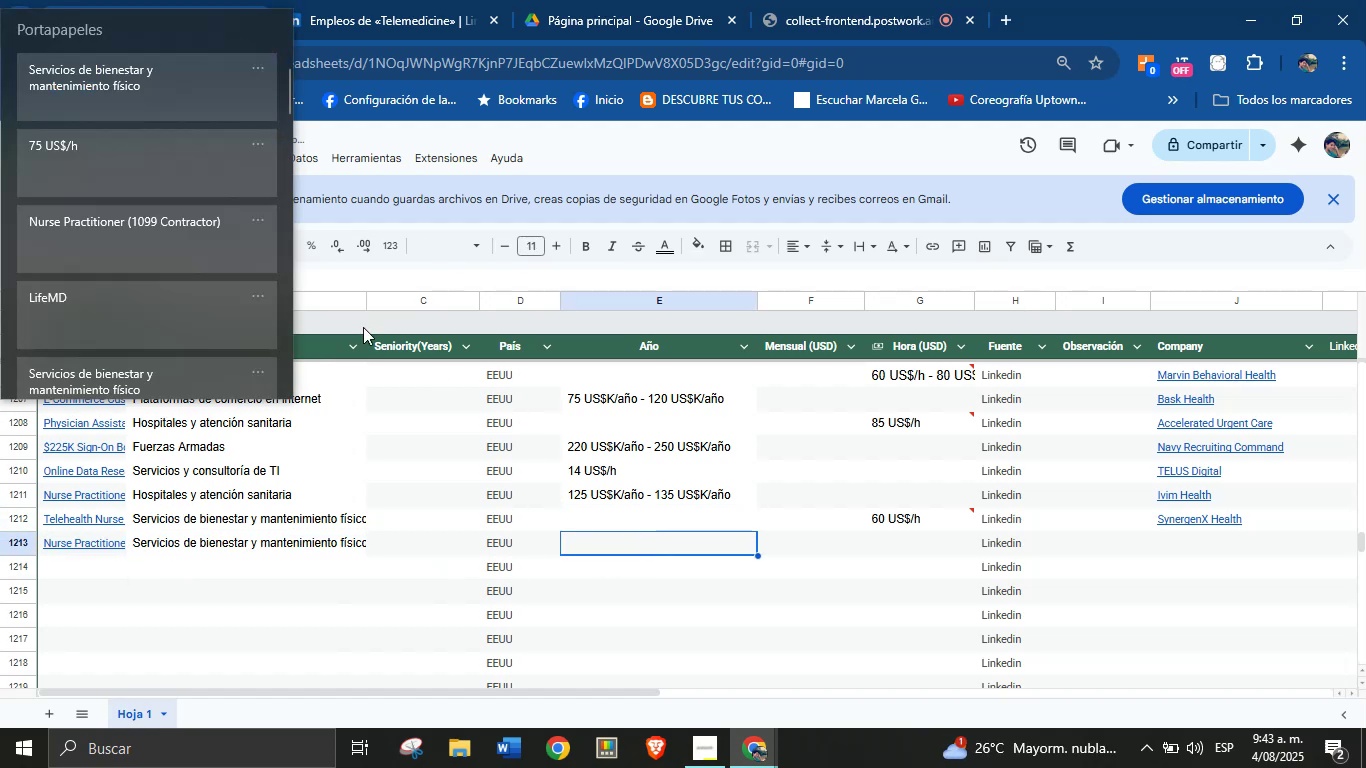 
key(Meta+MetaLeft)
 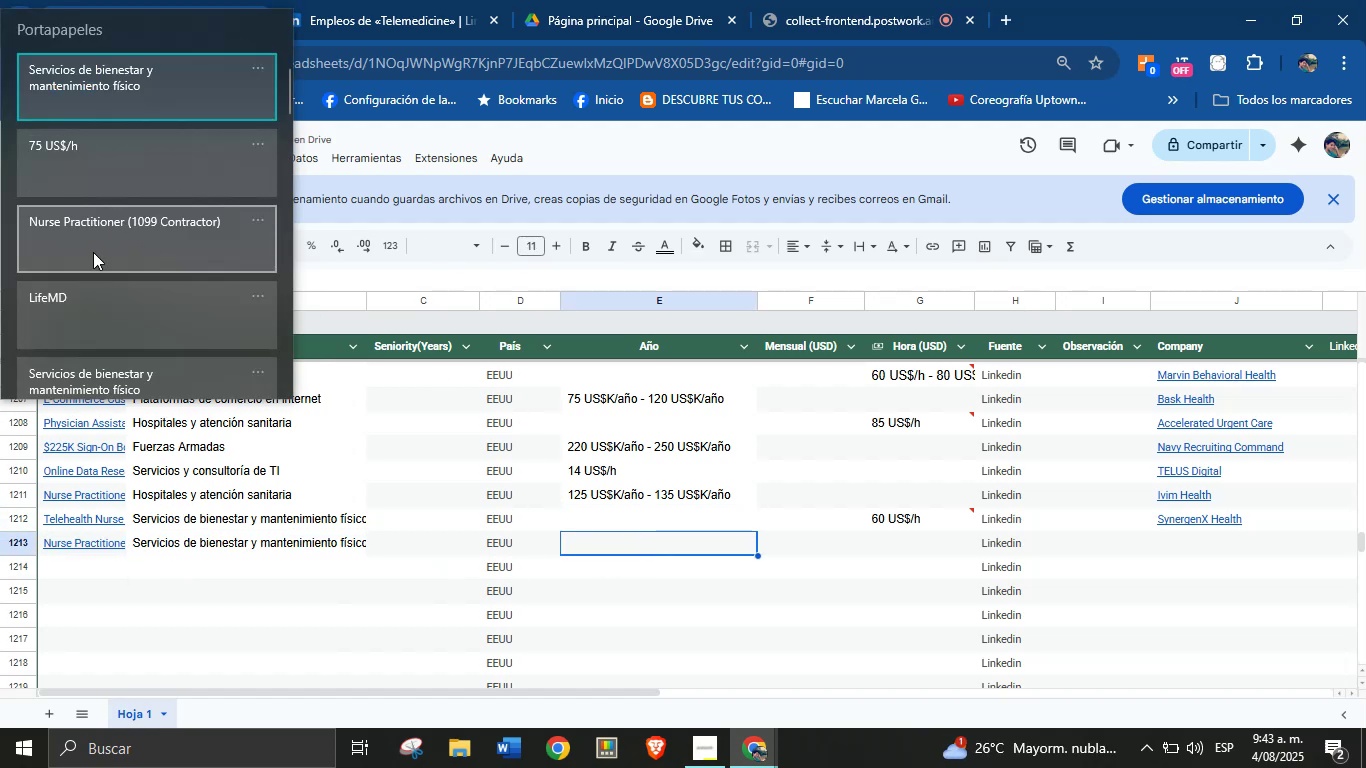 
left_click([144, 181])
 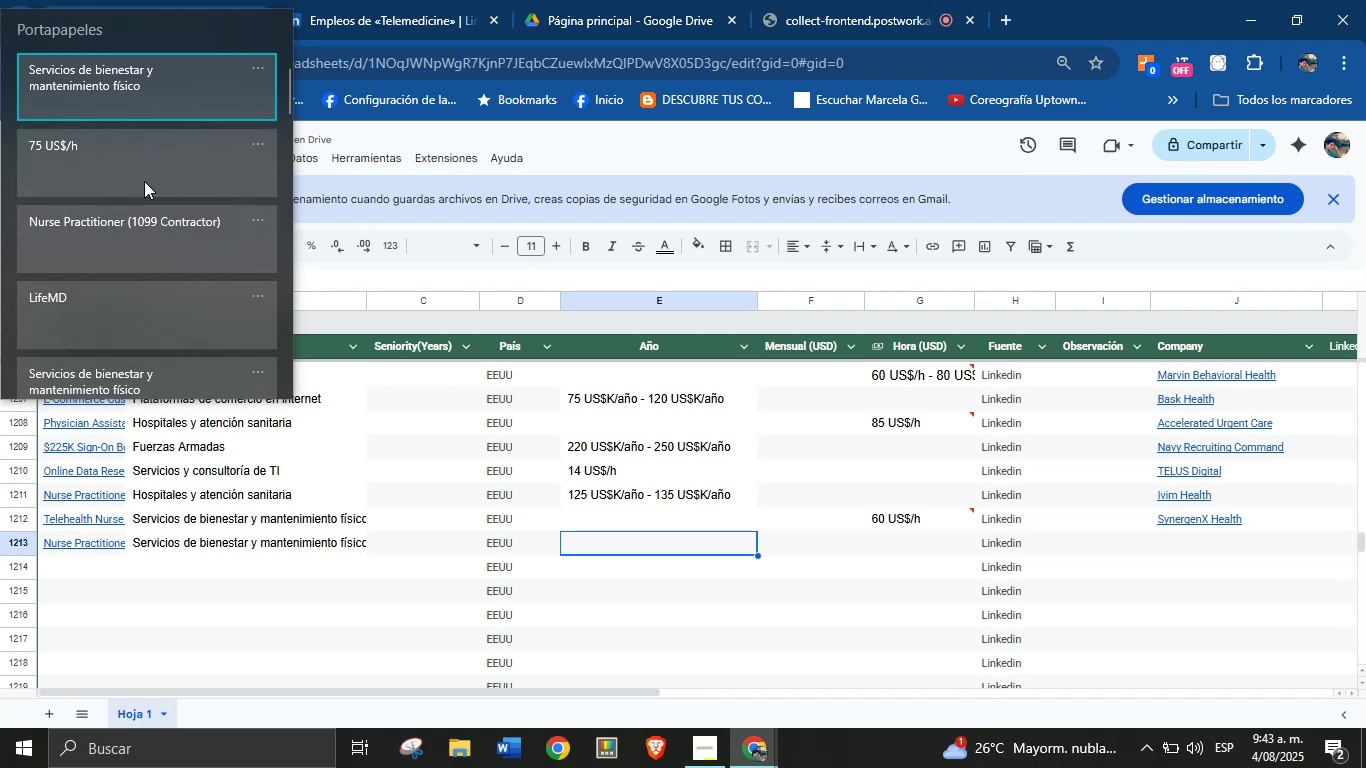 
key(Control+ControlLeft)
 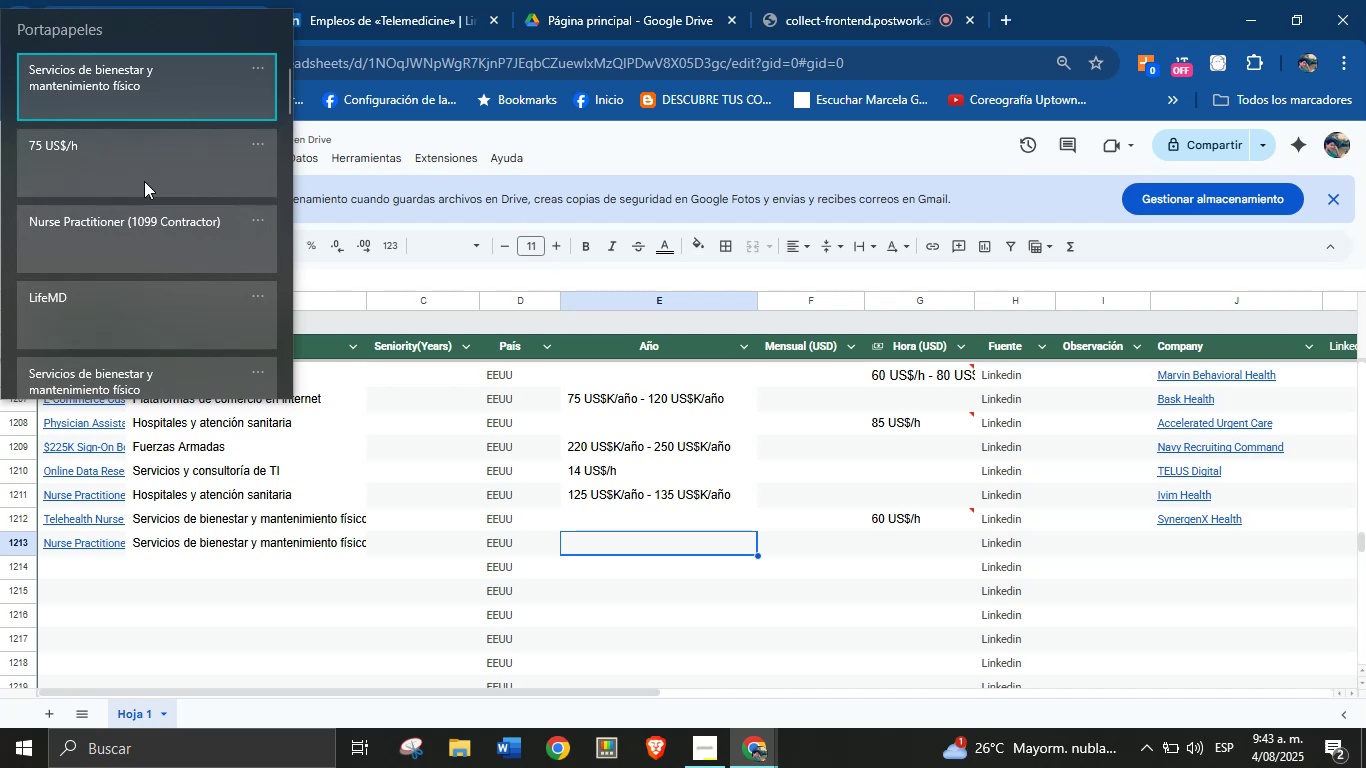 
key(Control+V)
 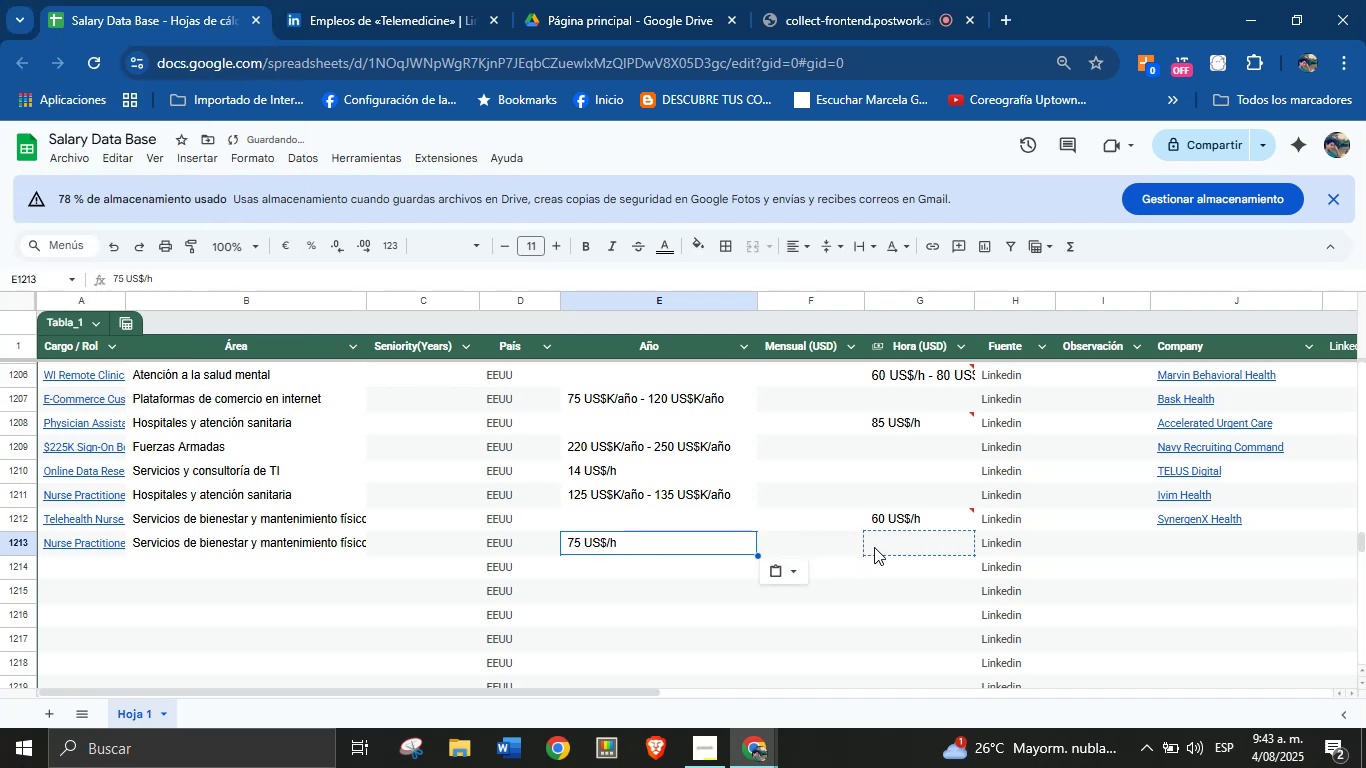 
left_click([1183, 551])
 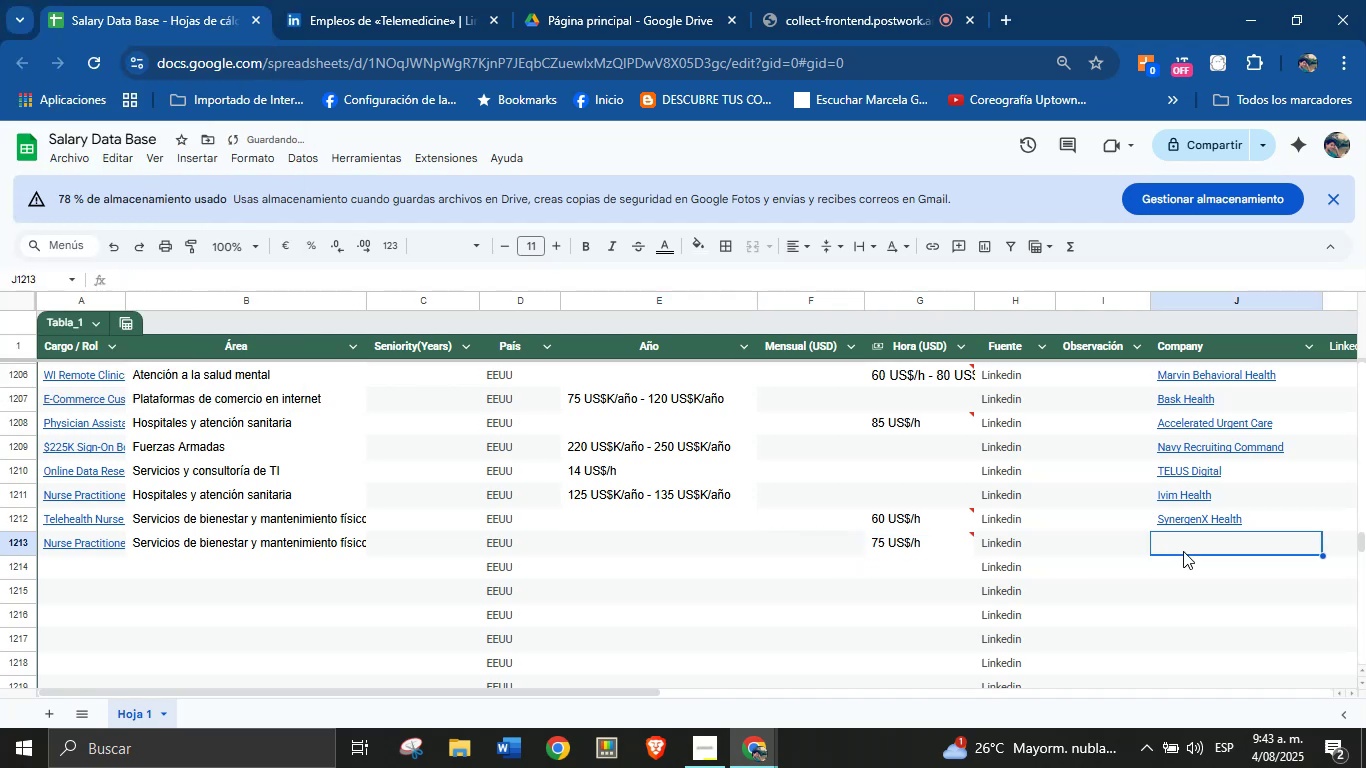 
key(Meta+MetaLeft)
 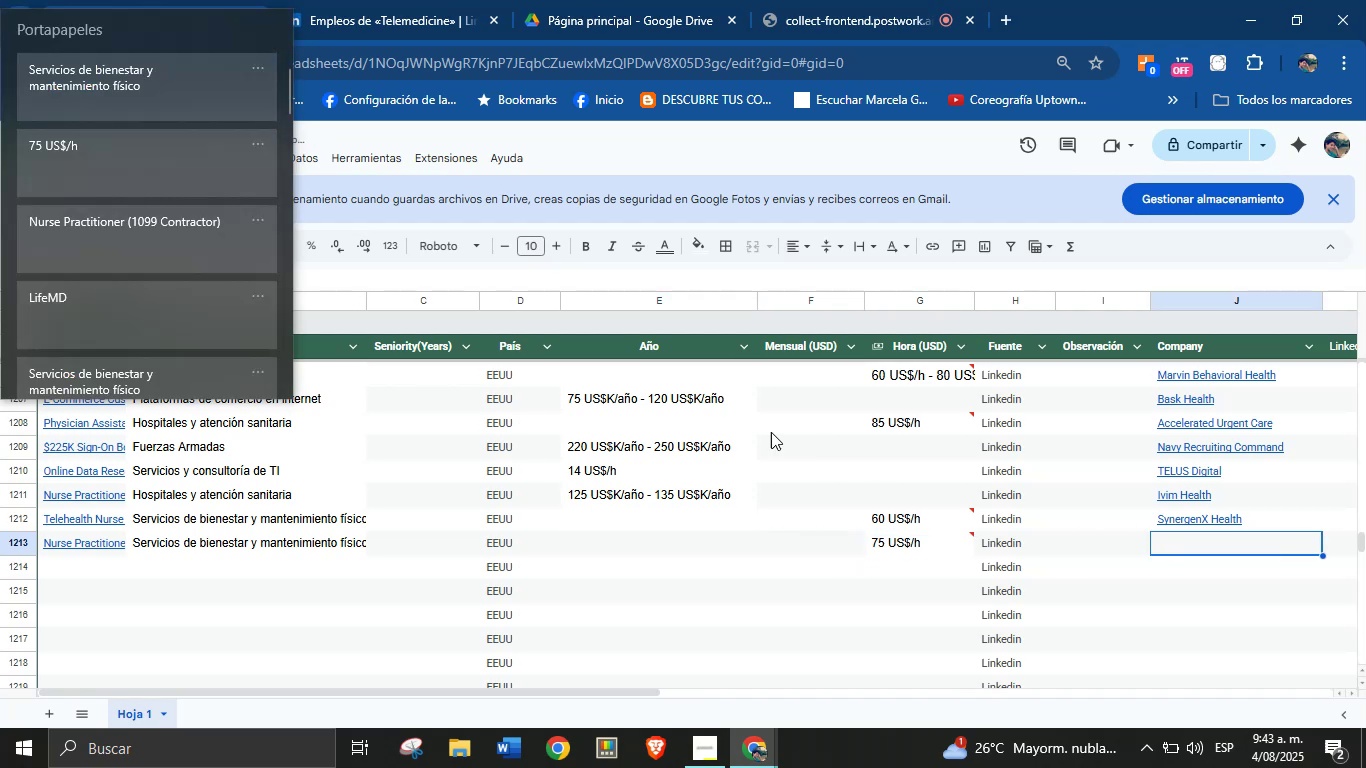 
key(Meta+MetaLeft)
 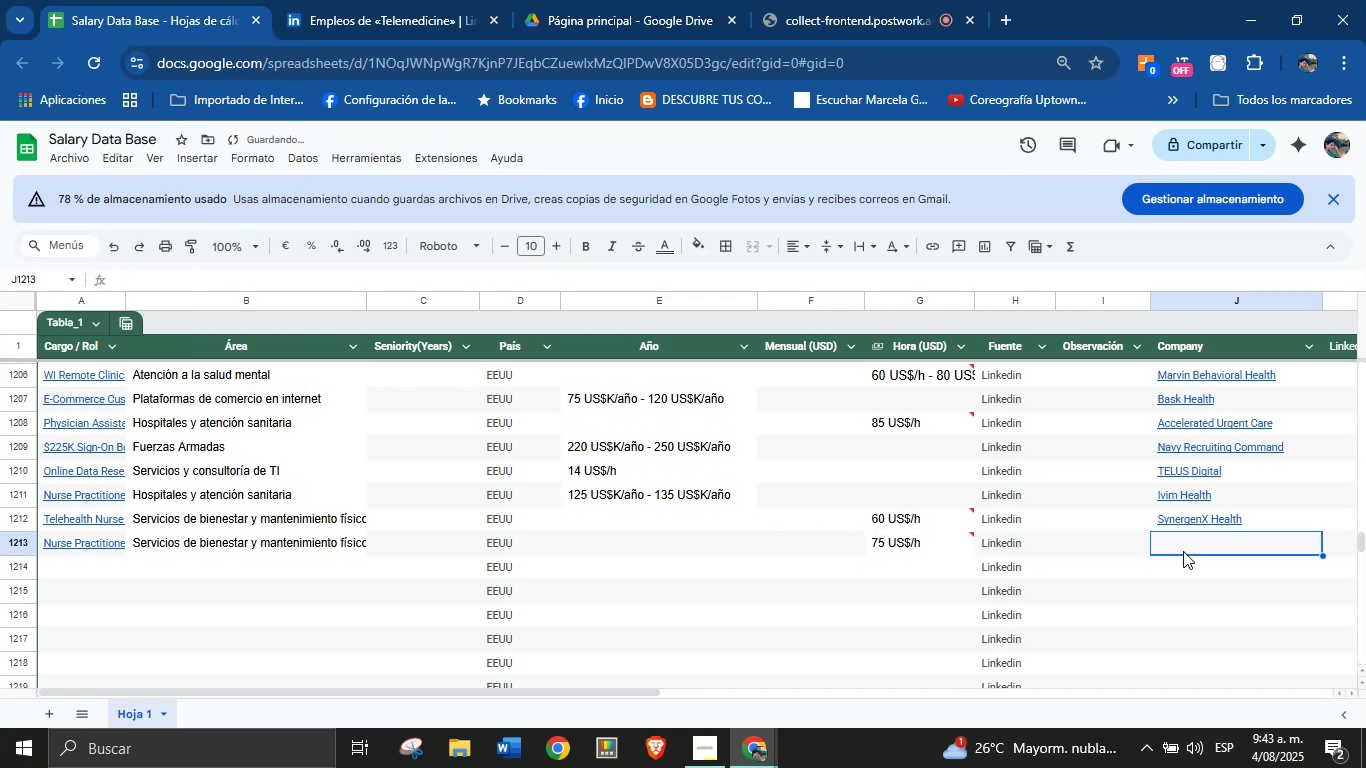 
key(Meta+V)
 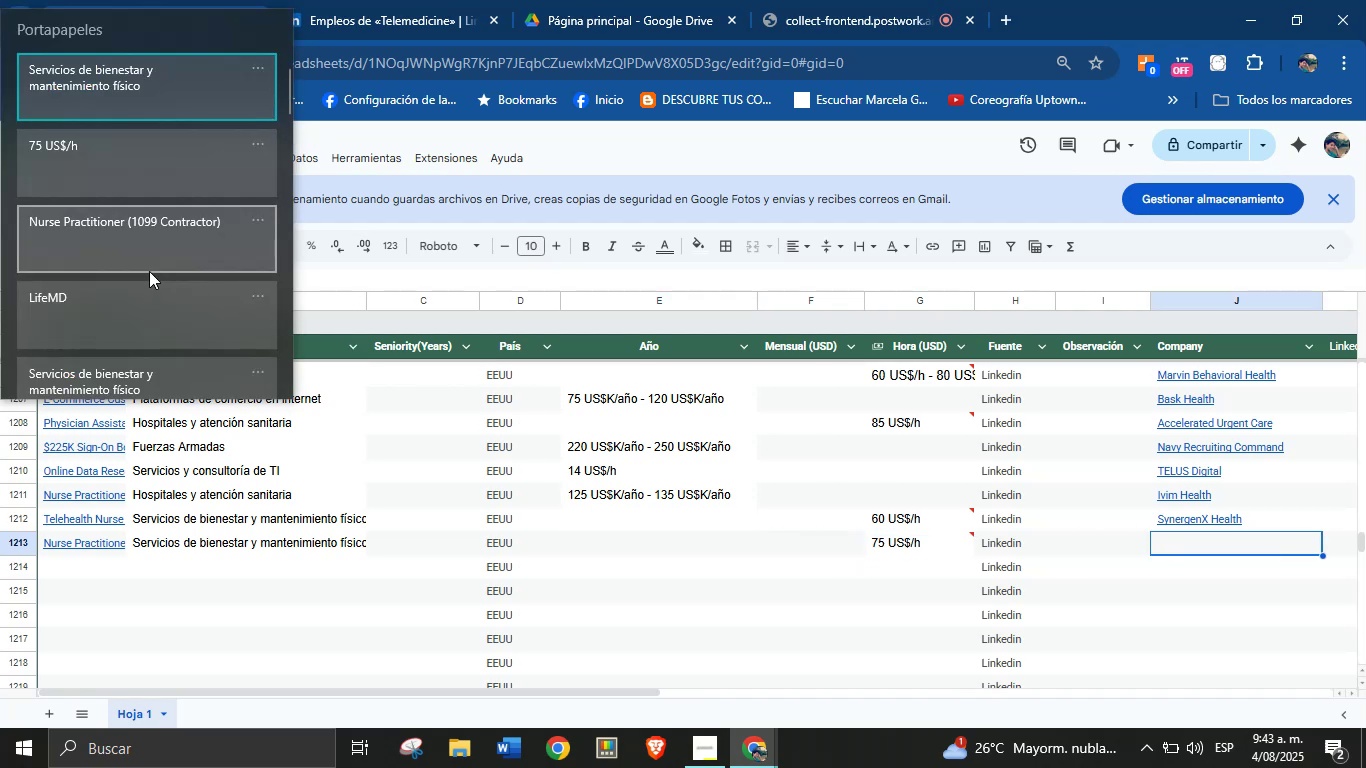 
wait(6.71)
 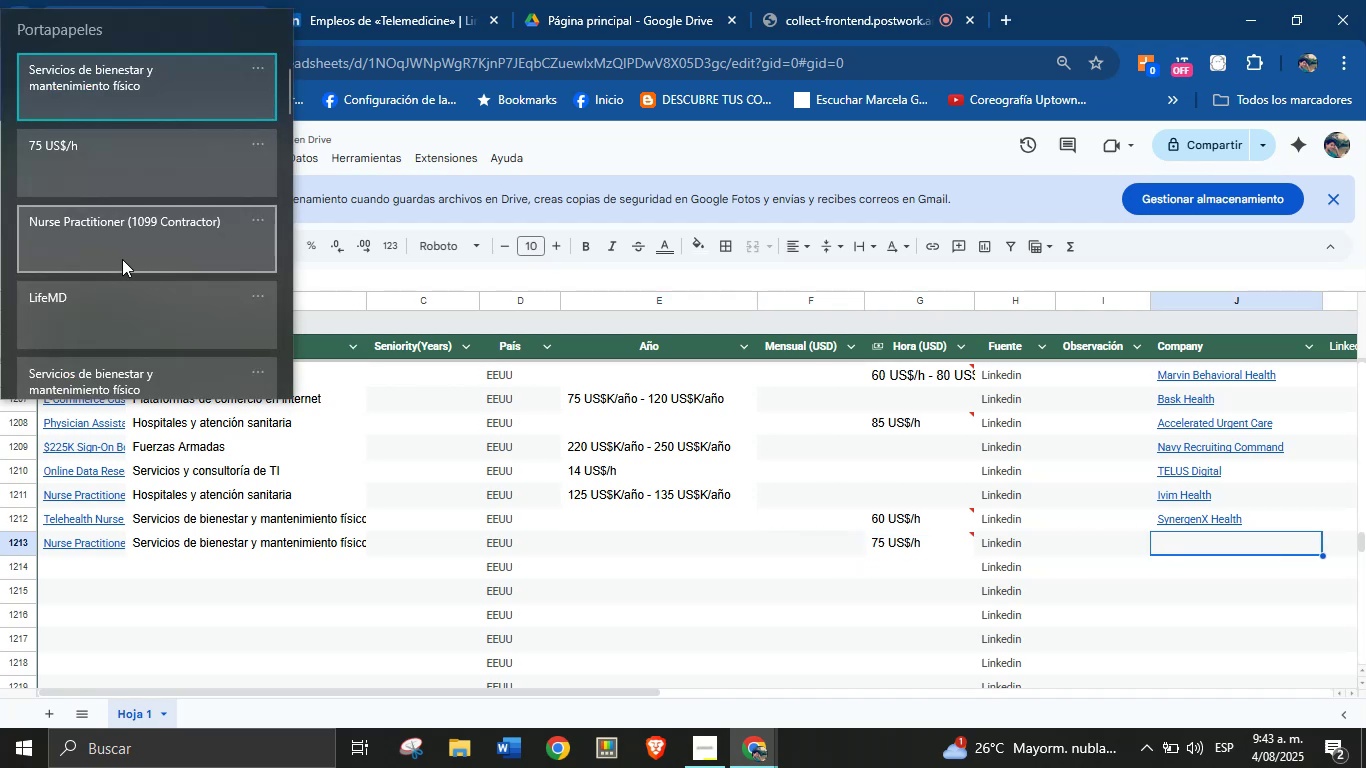 
left_click([117, 307])
 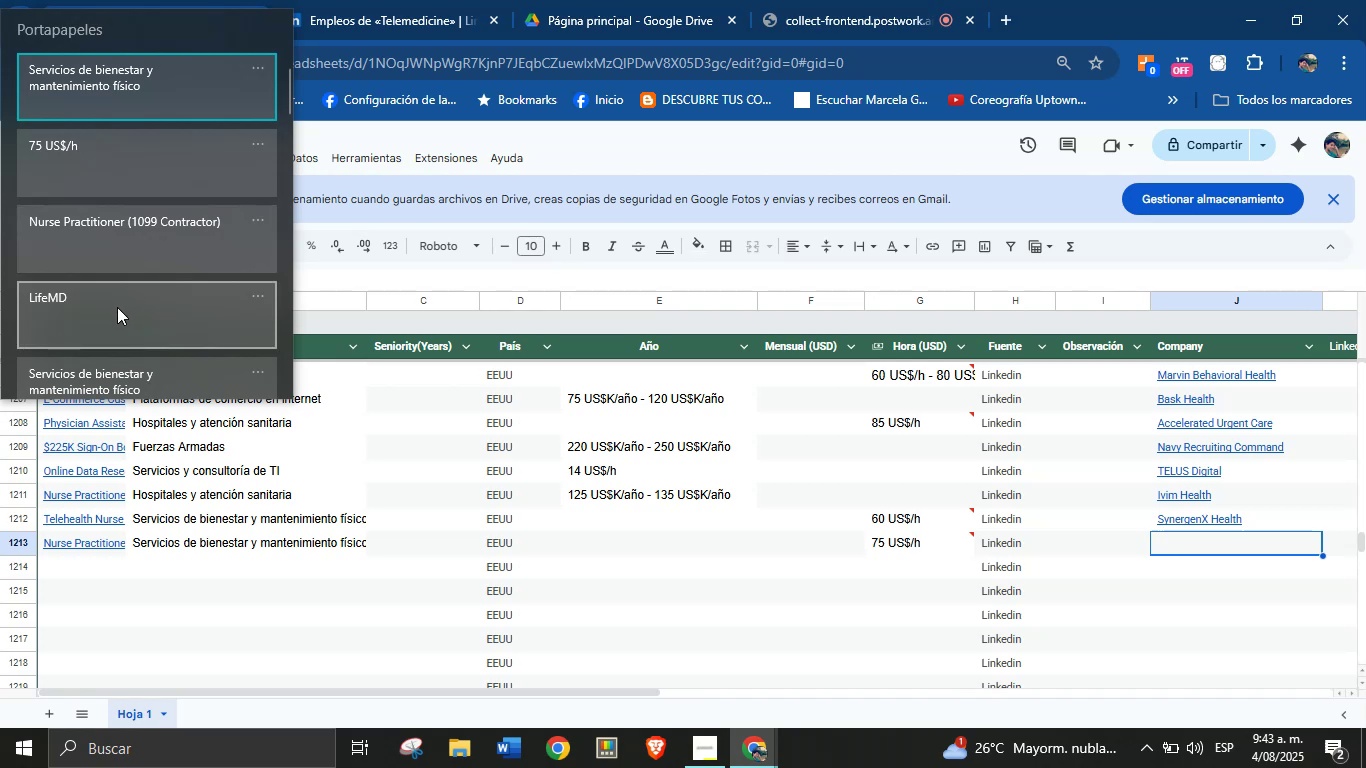 
key(Control+ControlLeft)
 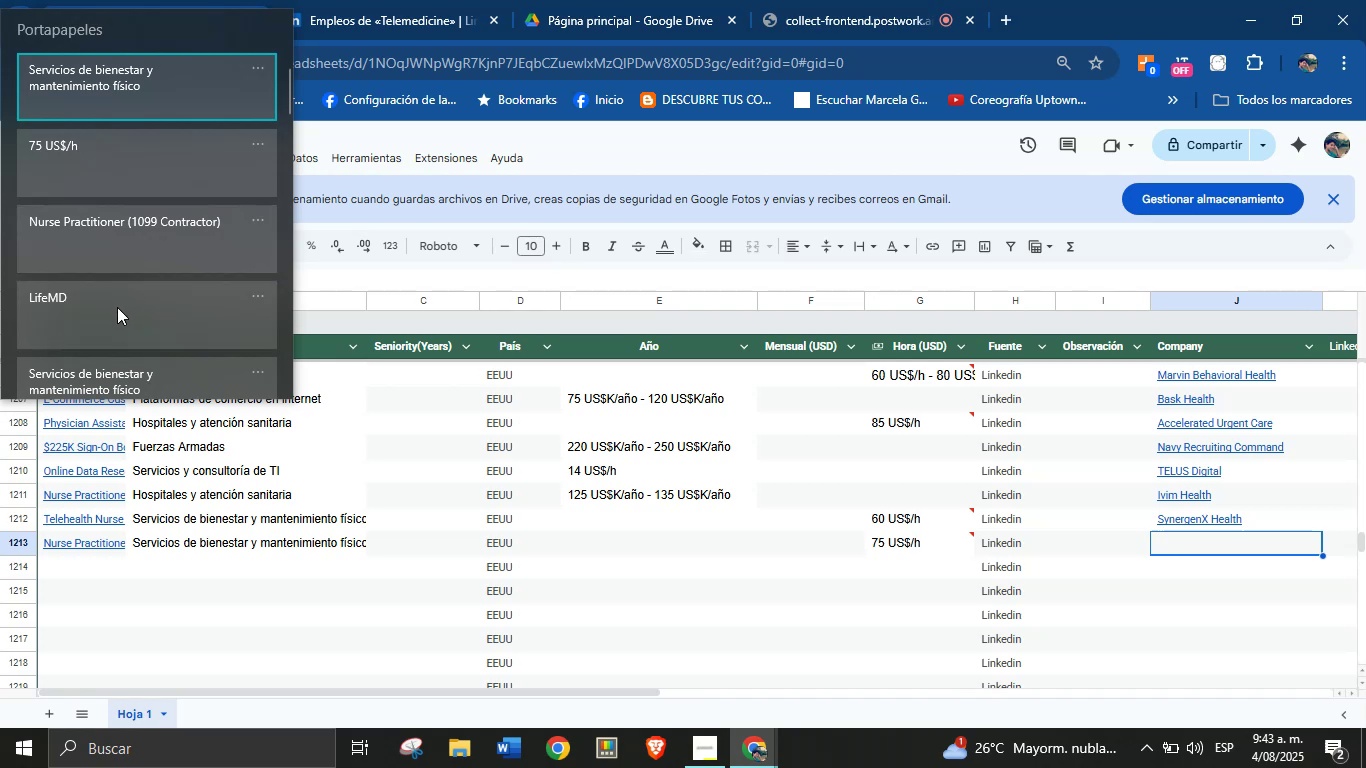 
key(Control+V)
 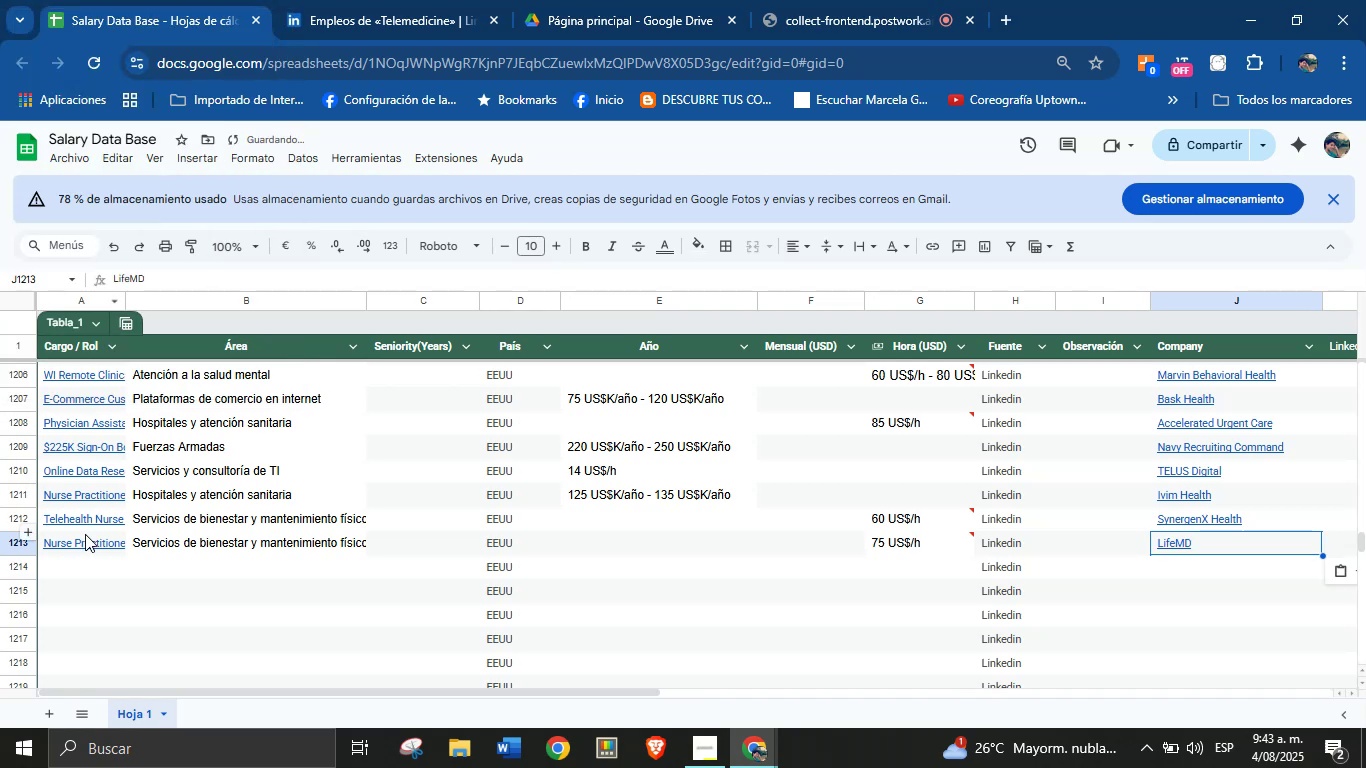 
left_click([79, 564])
 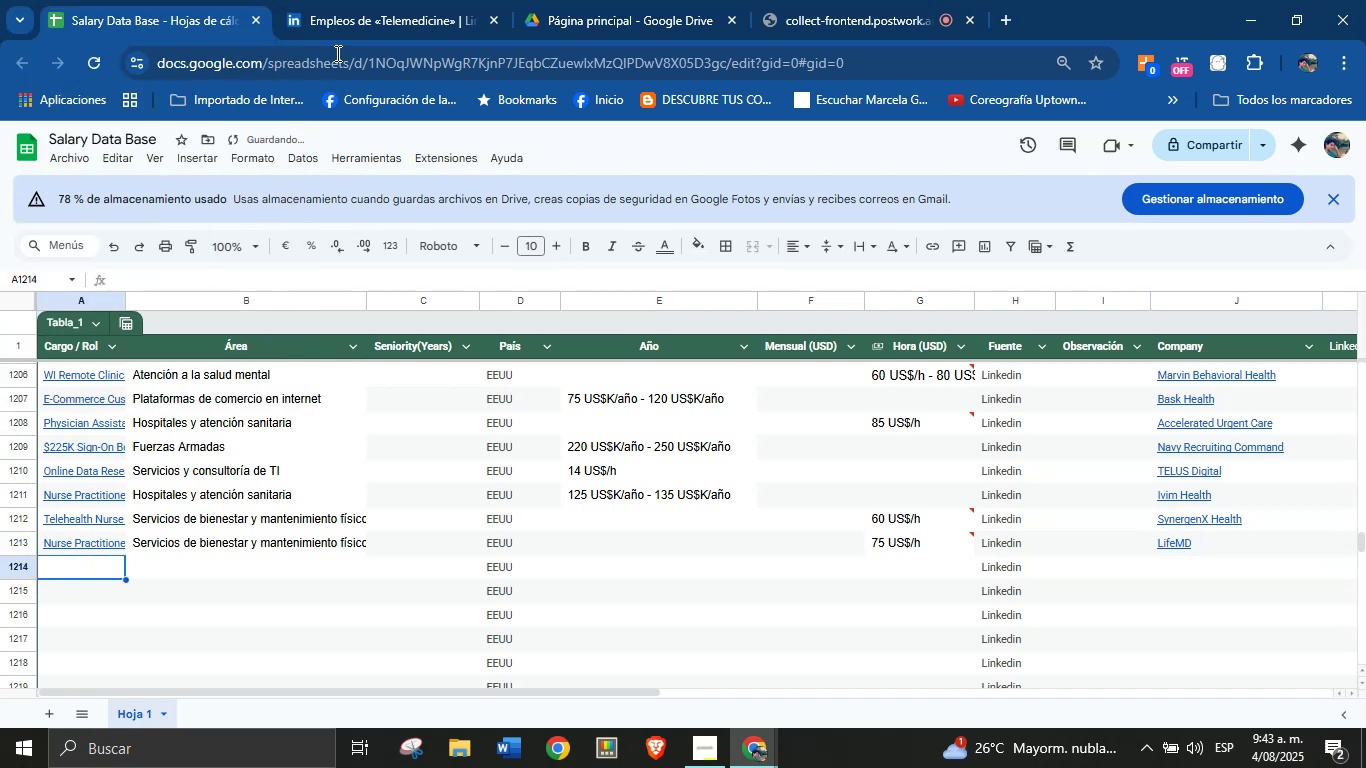 
left_click([350, 0])
 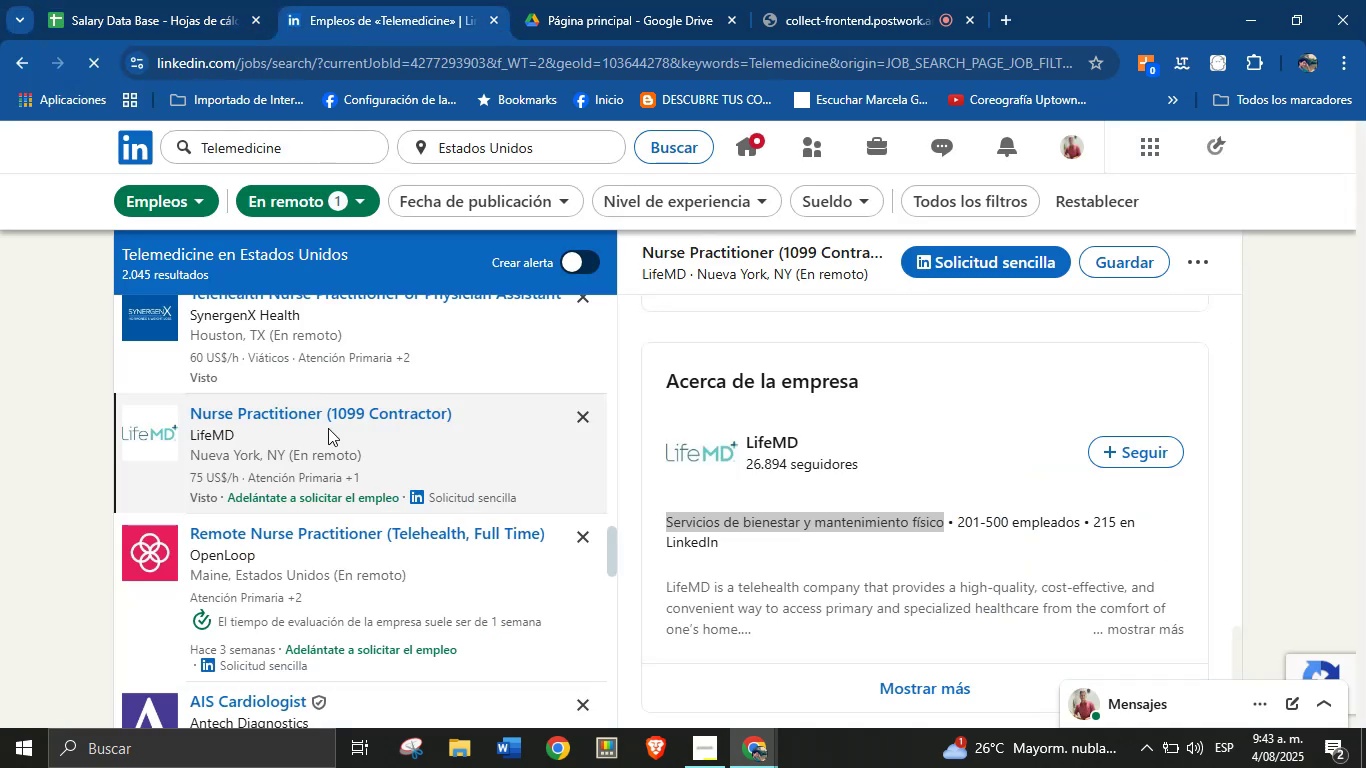 
scroll: coordinate [353, 525], scroll_direction: down, amount: 5.0
 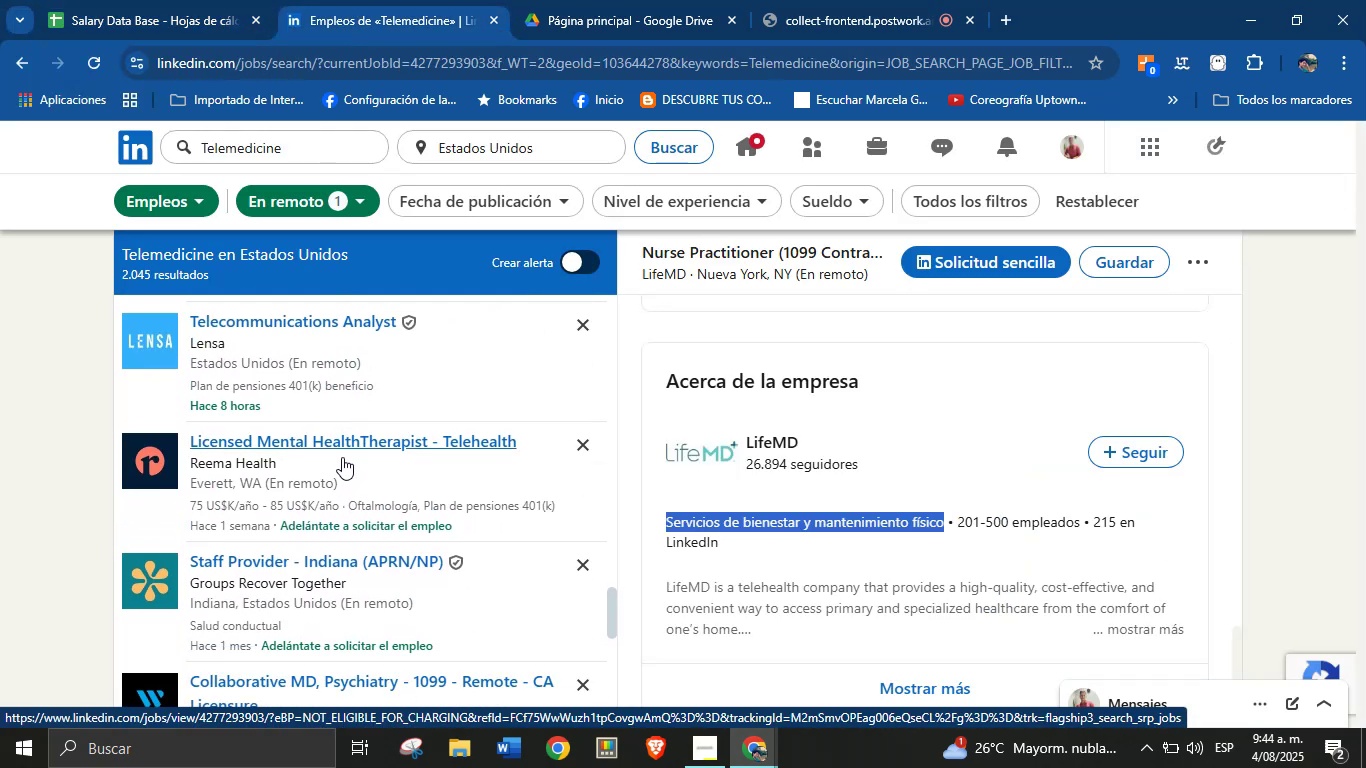 
left_click([330, 462])
 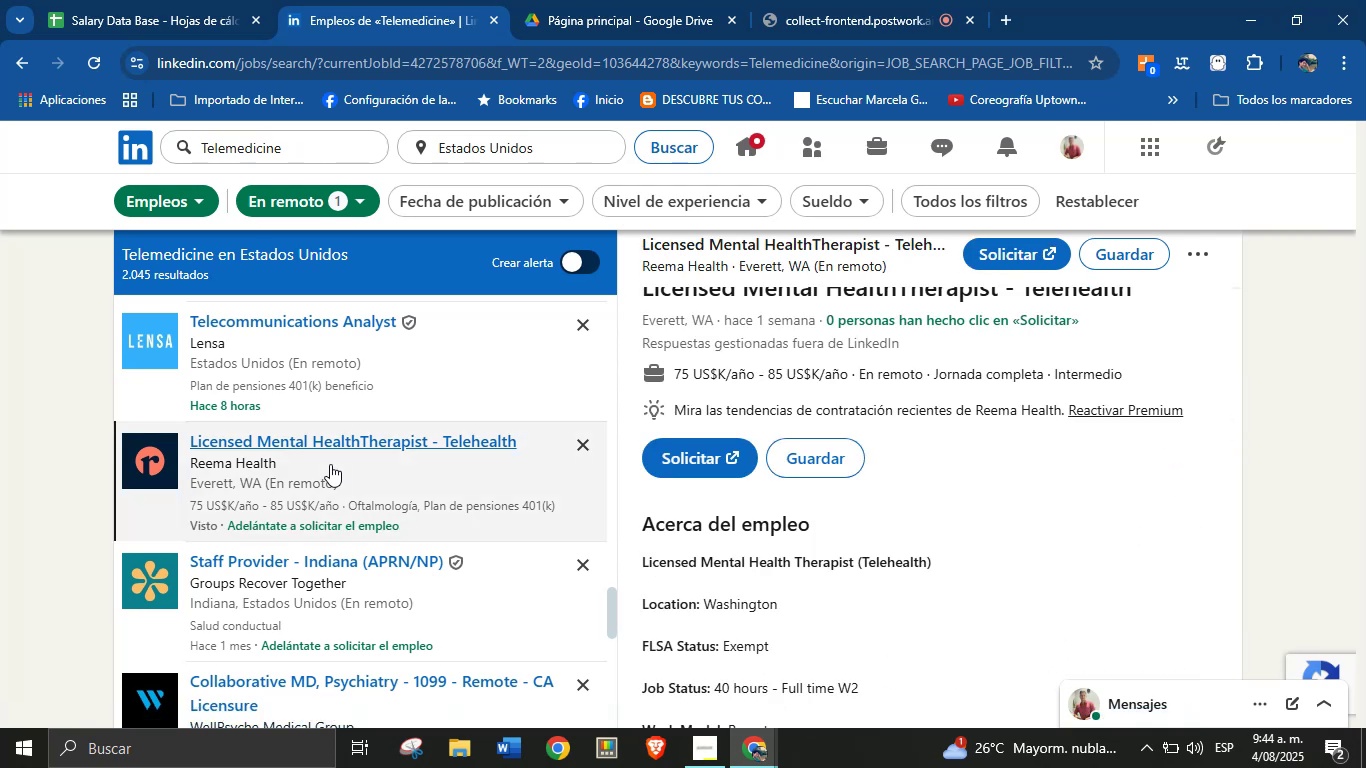 
wait(6.05)
 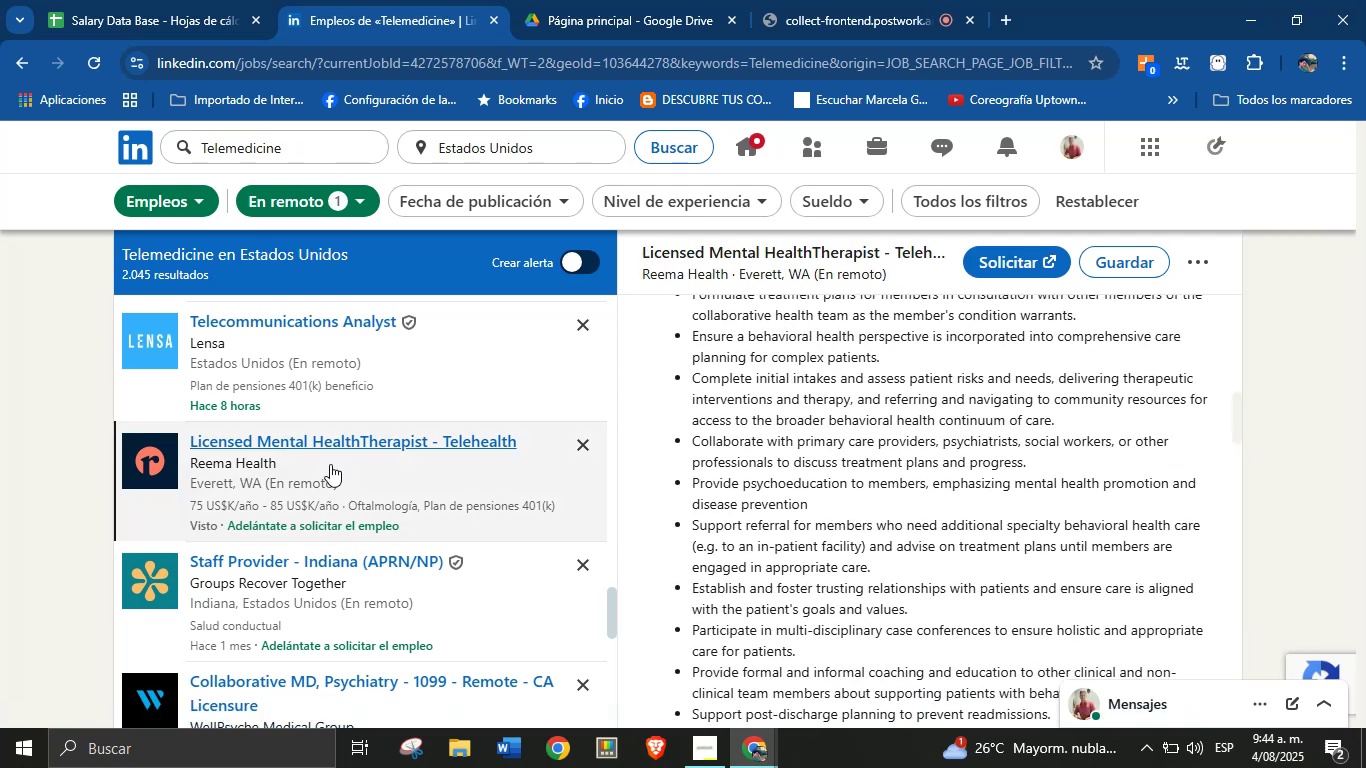 
scroll: coordinate [755, 408], scroll_direction: up, amount: 10.0
 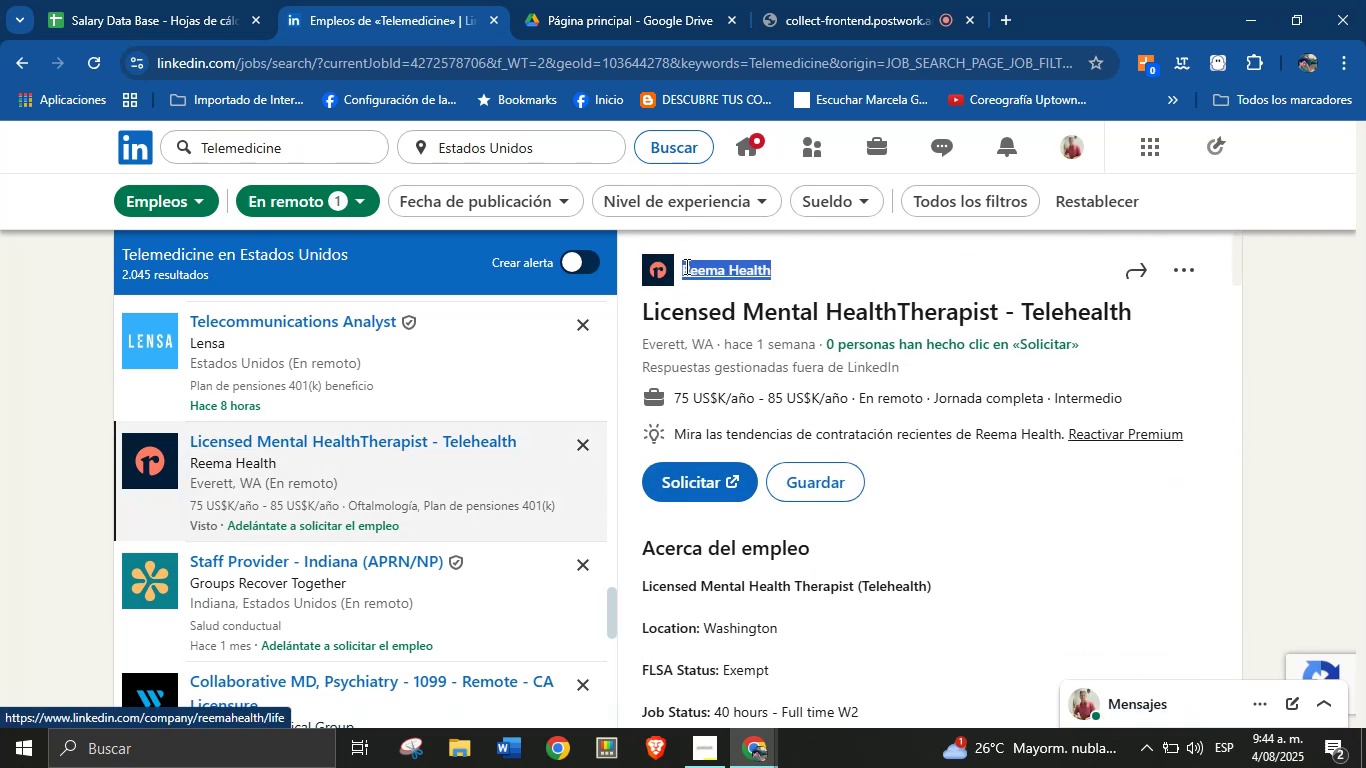 
key(Alt+Control+ControlLeft)
 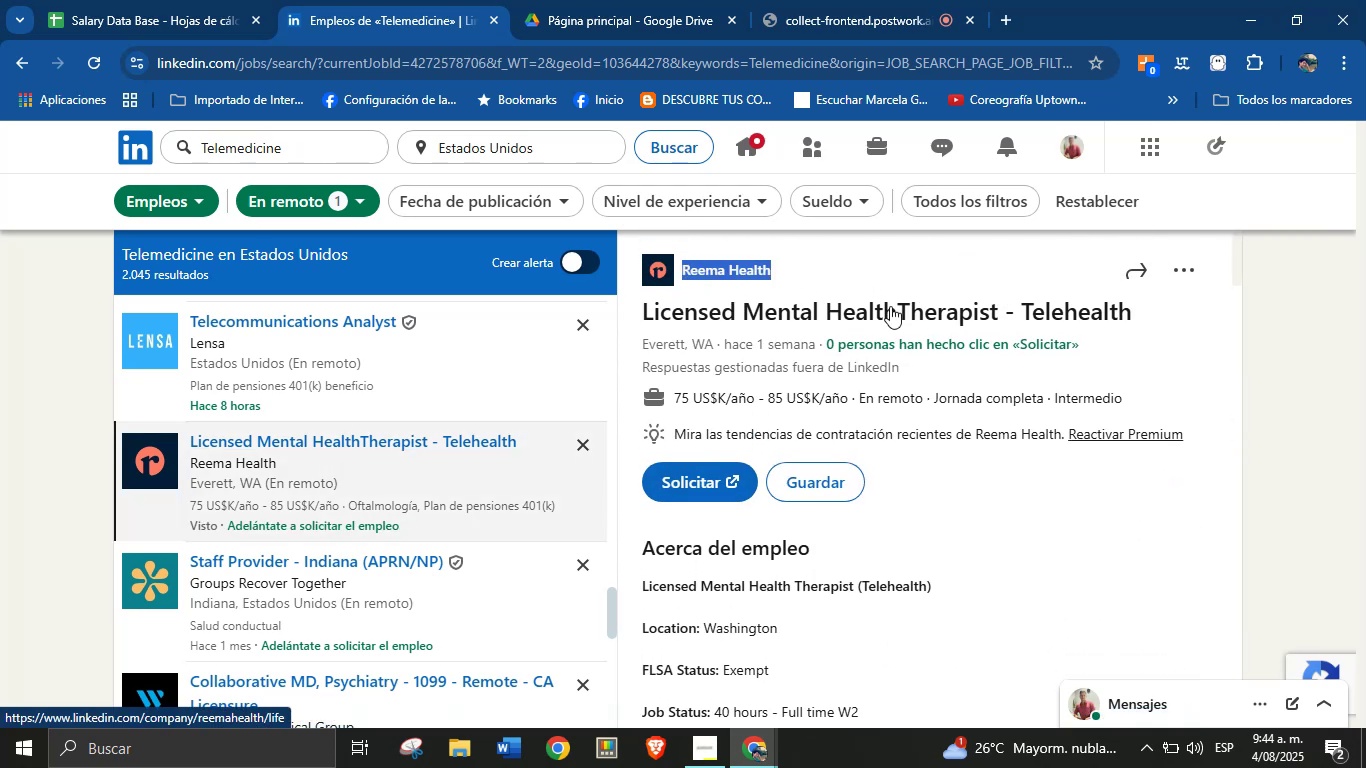 
key(Alt+AltLeft)
 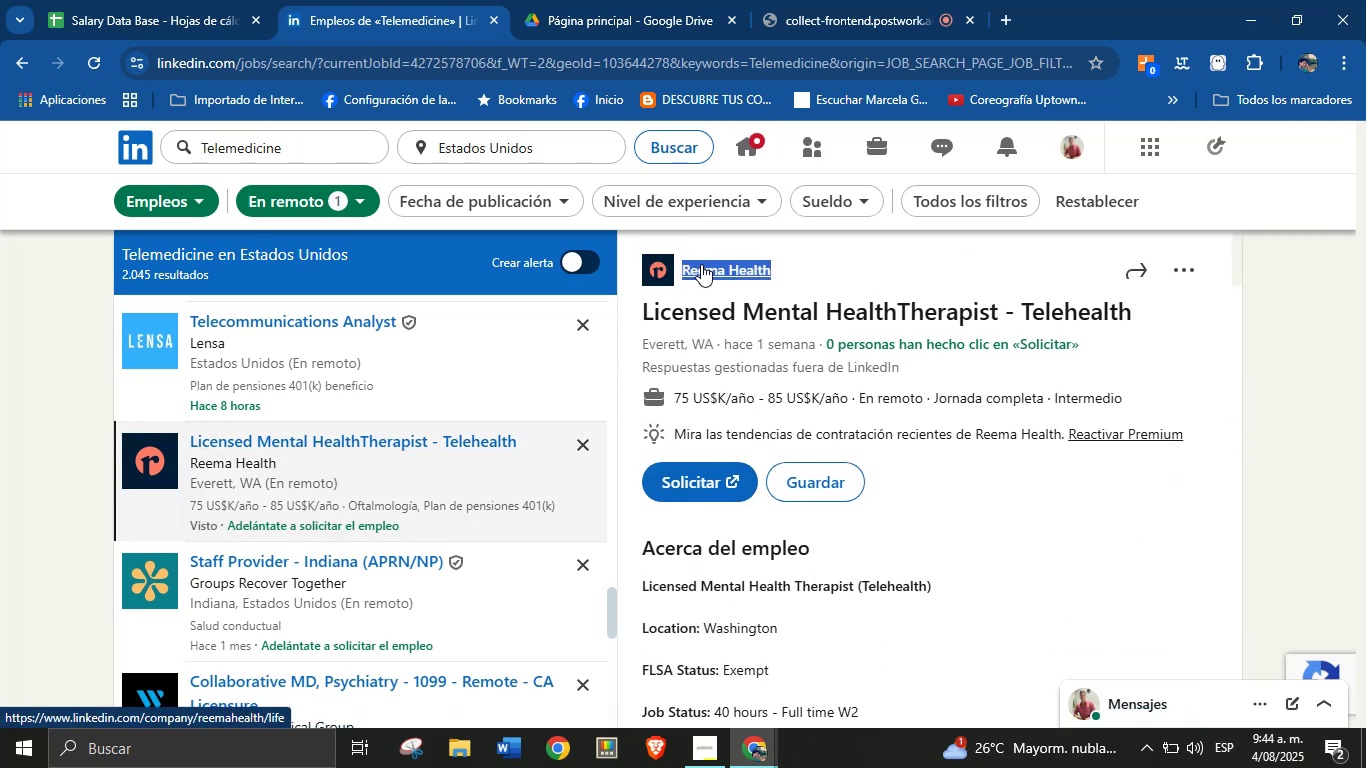 
key(Alt+Control+C)
 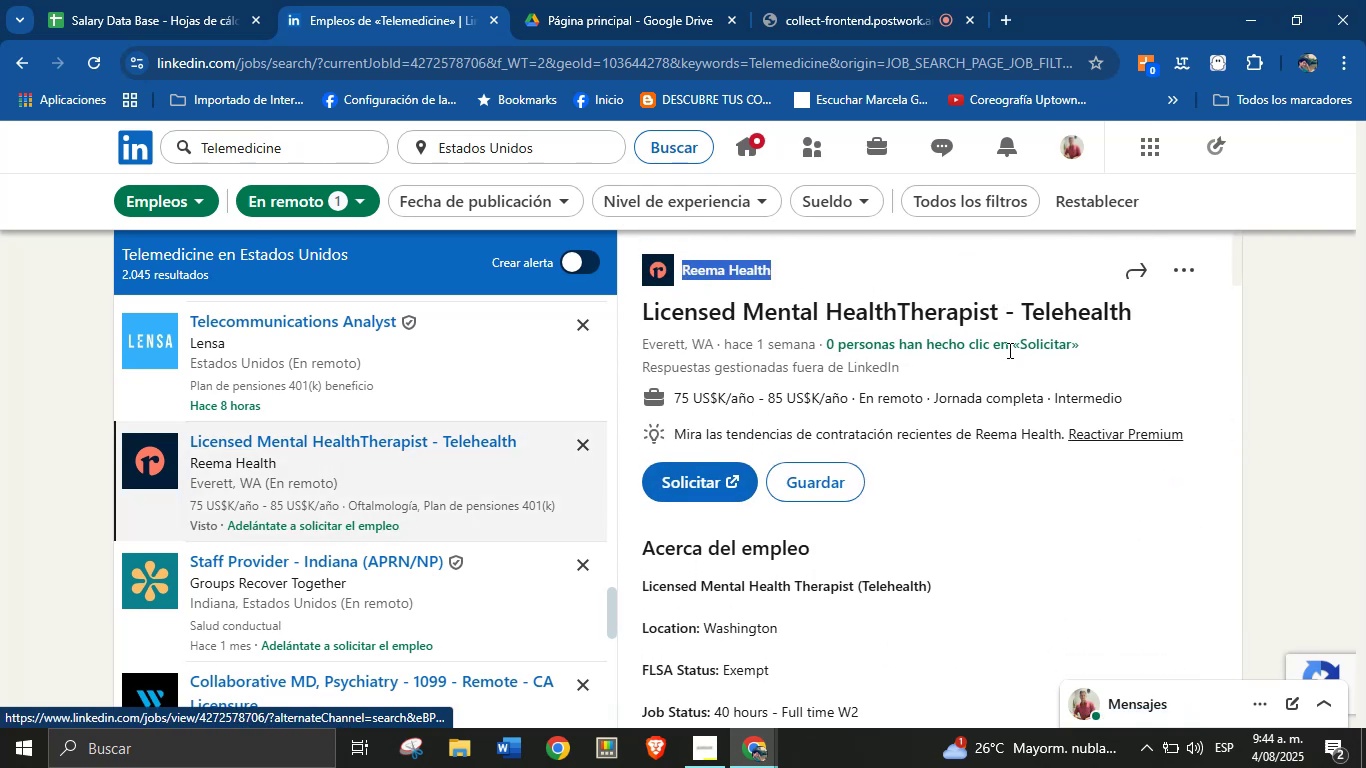 
left_click([1012, 377])
 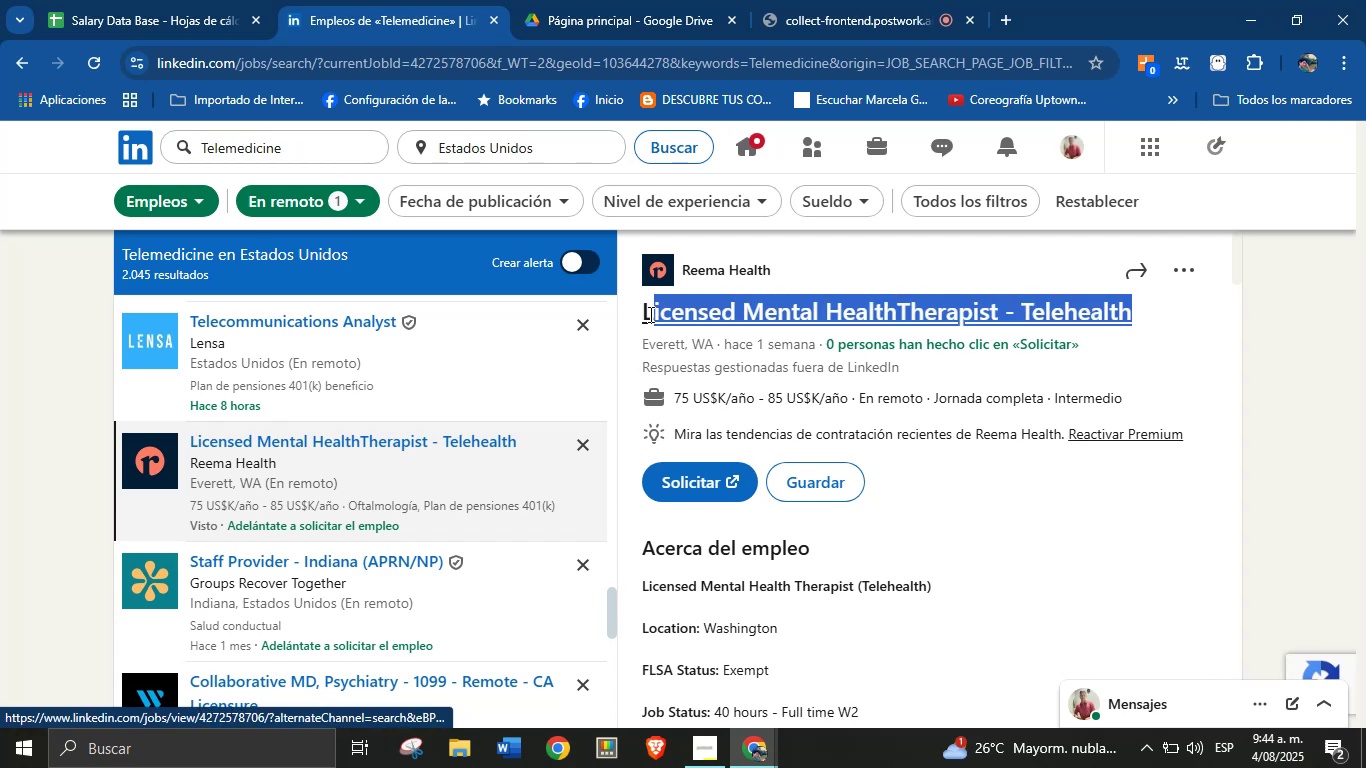 
key(Alt+AltLeft)
 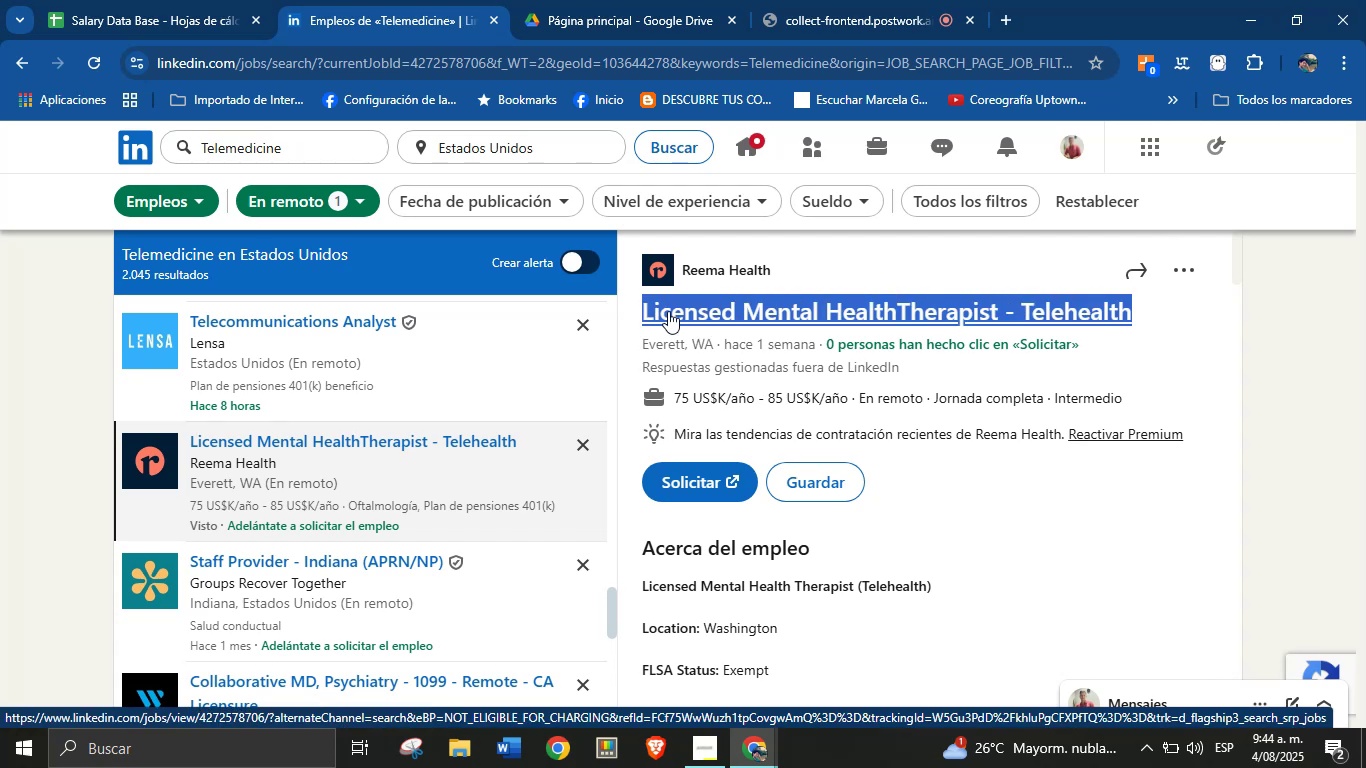 
key(Alt+Control+ControlLeft)
 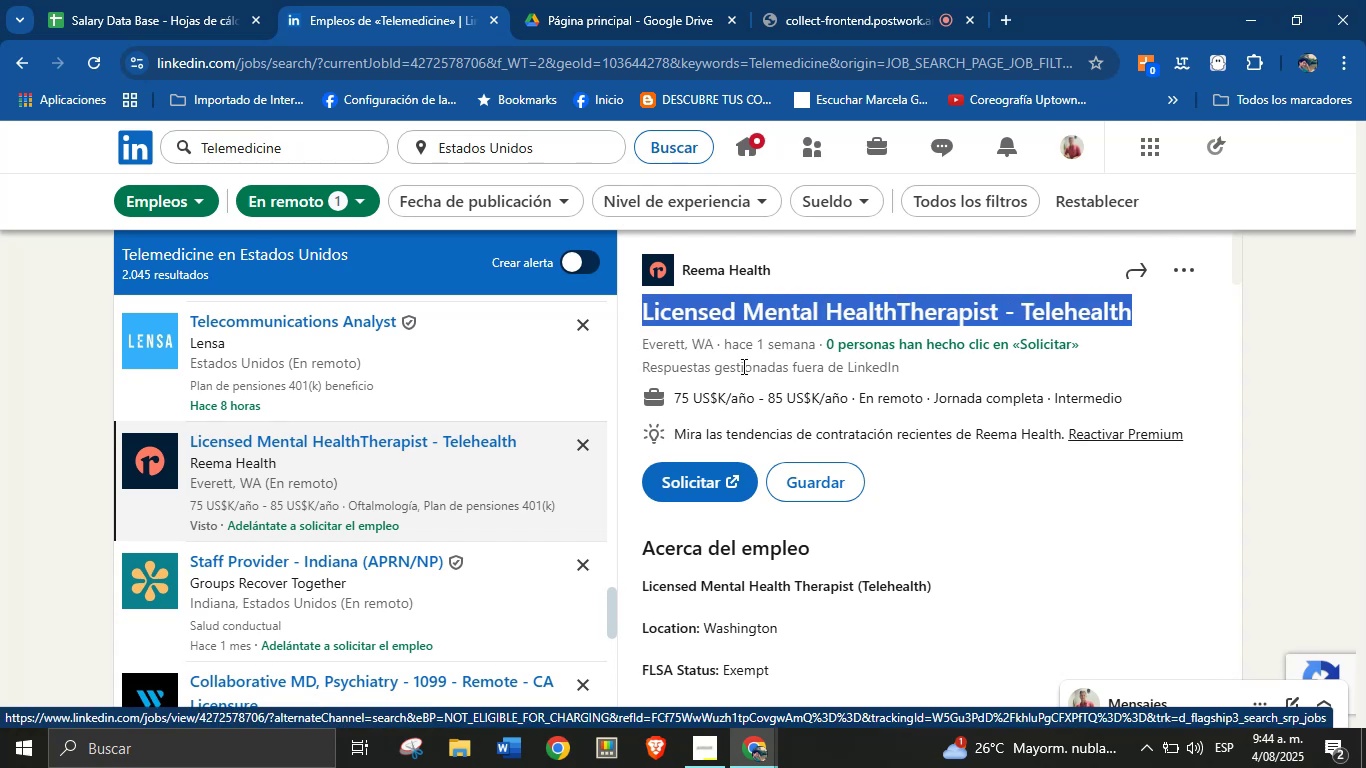 
key(Alt+Control+C)
 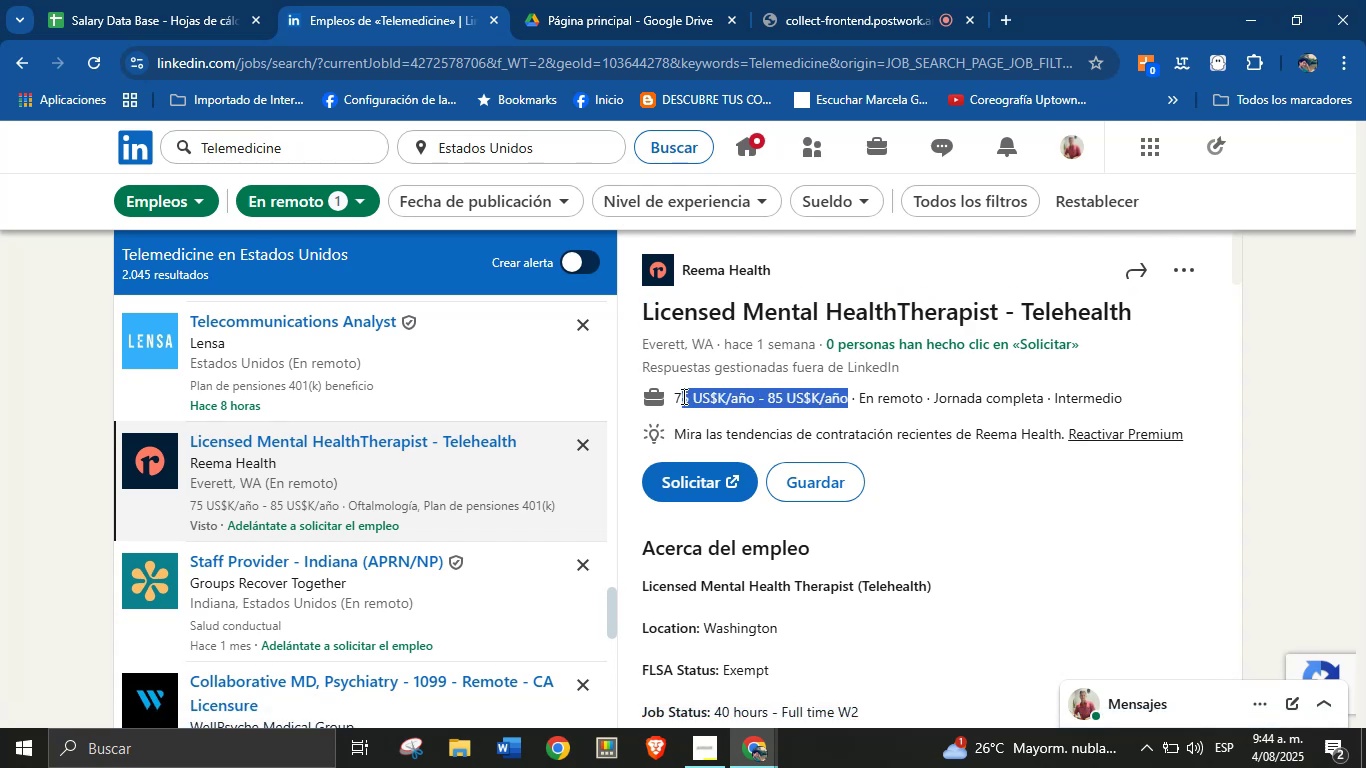 
left_click([678, 396])
 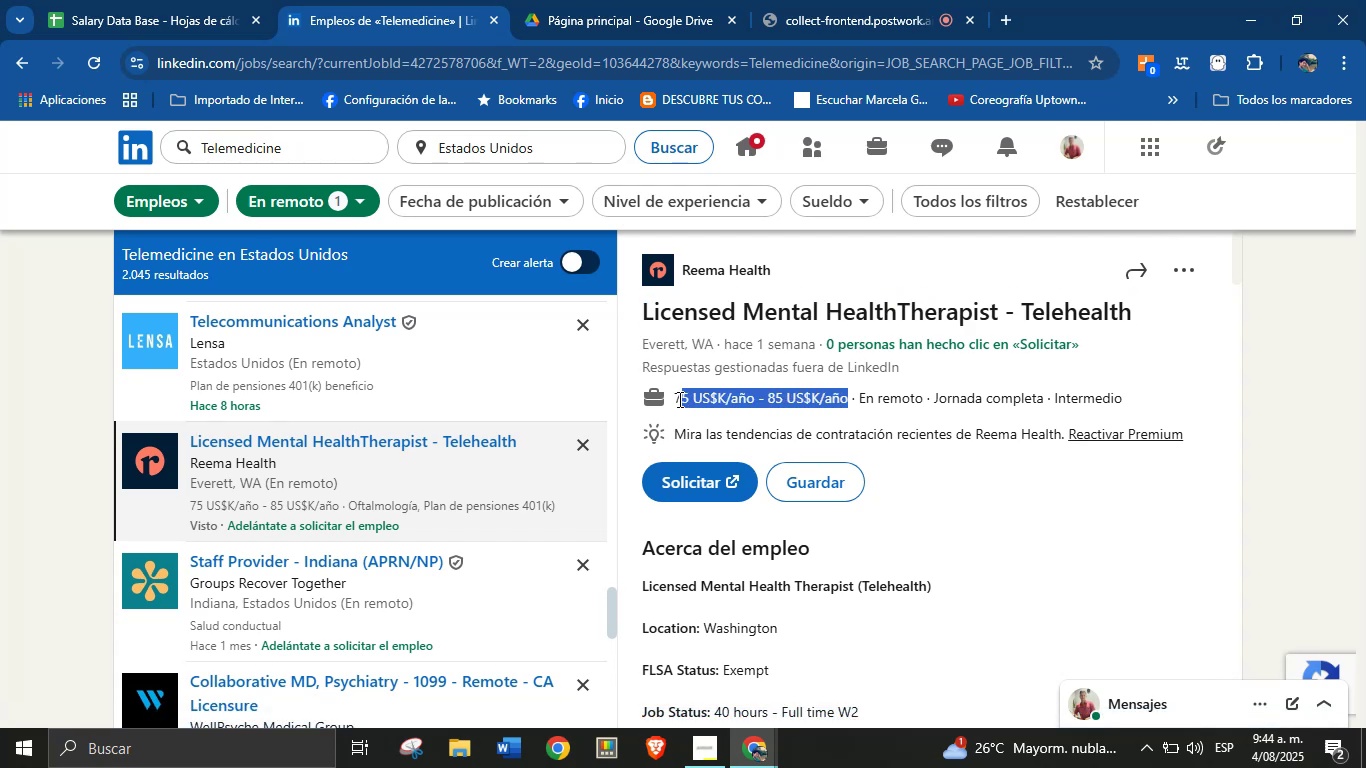 
key(Alt+AltLeft)
 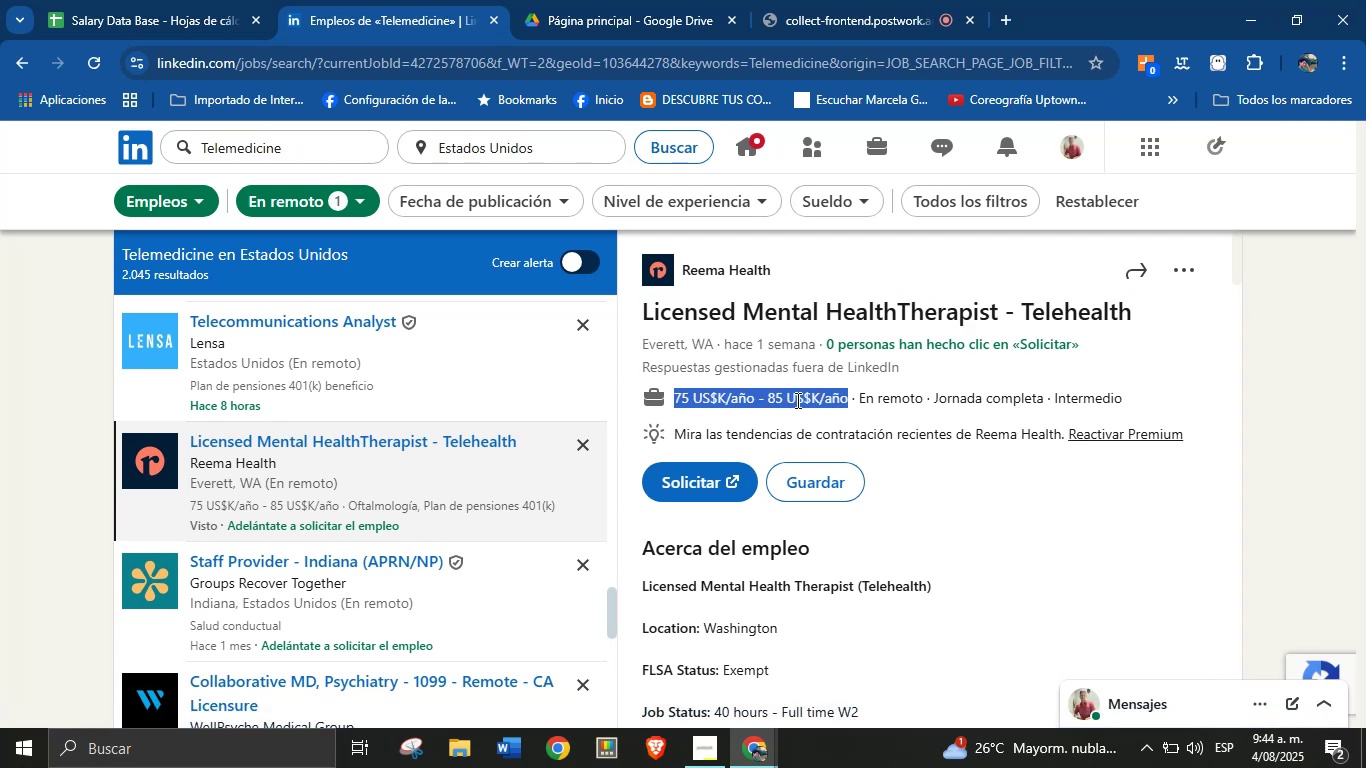 
key(Alt+Control+ControlLeft)
 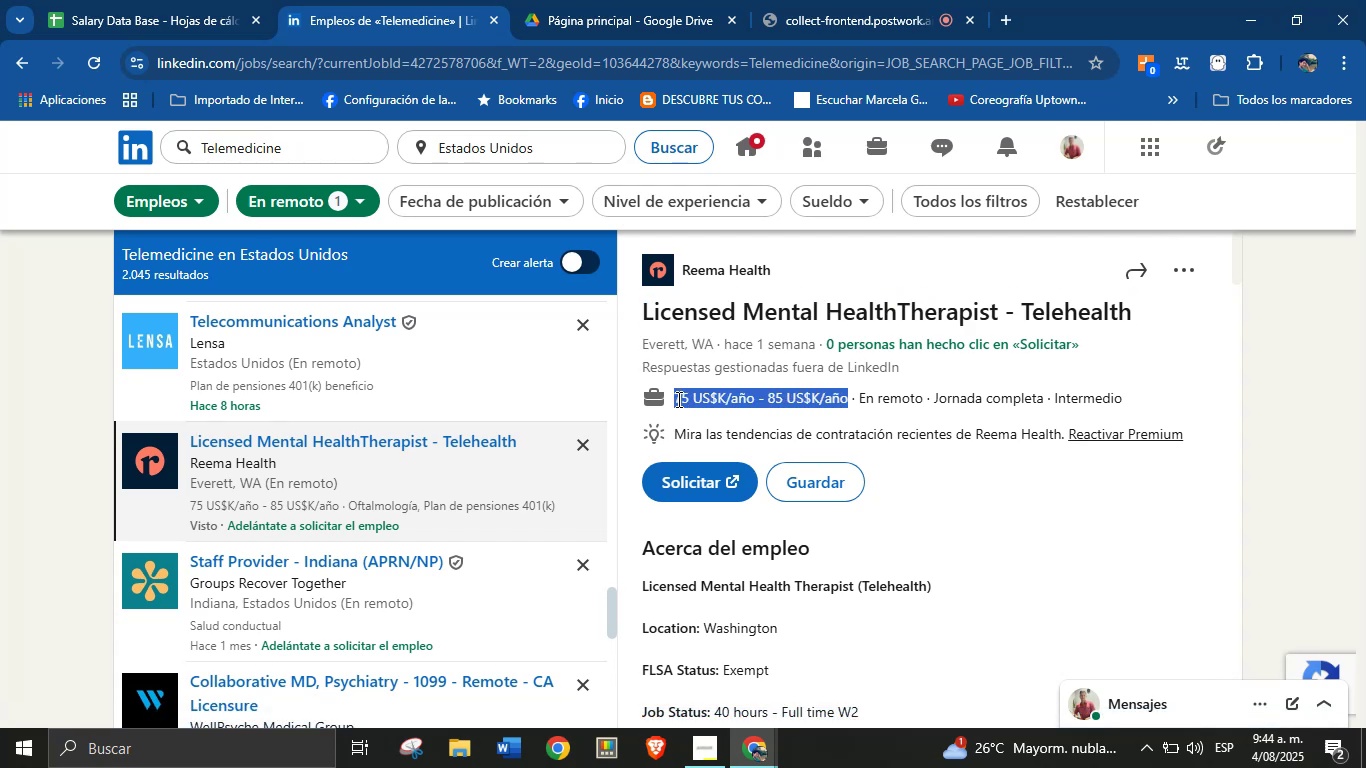 
key(Alt+Control+C)
 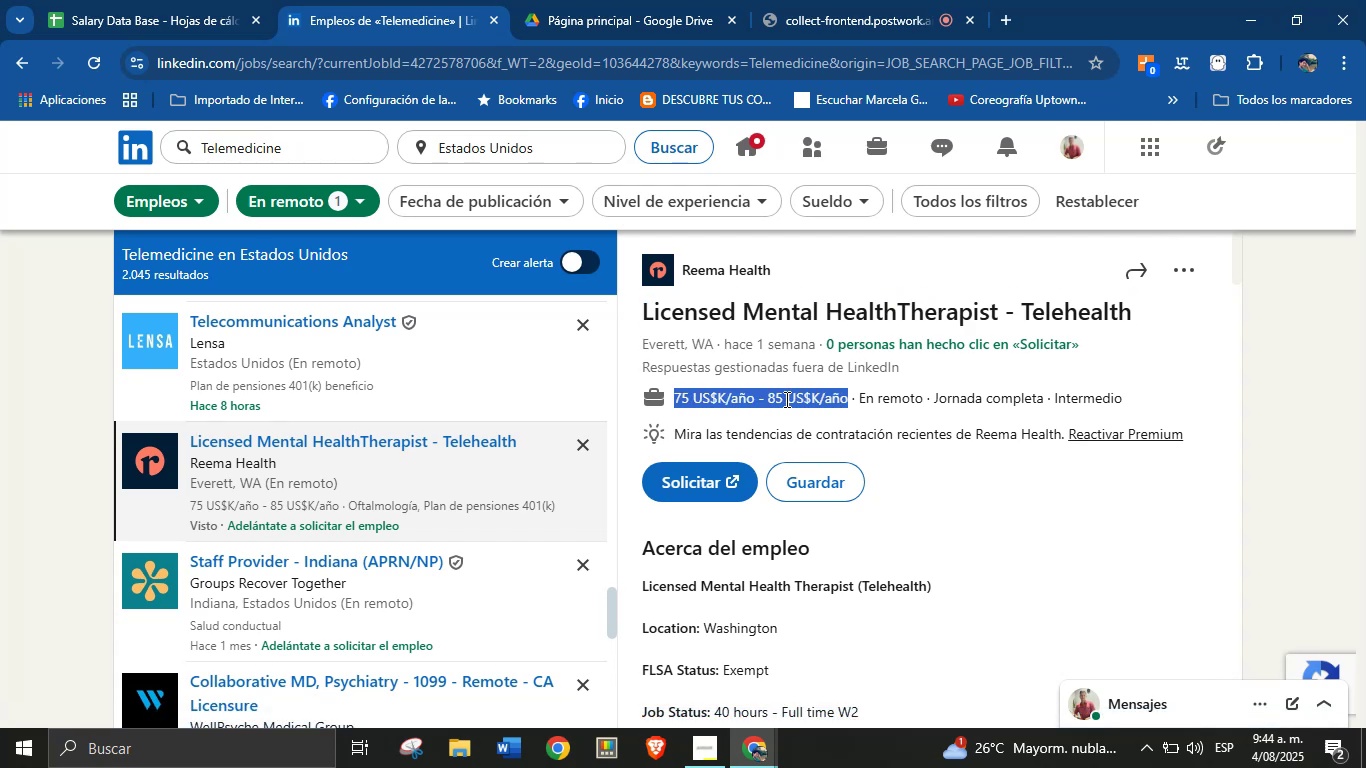 
scroll: coordinate [843, 479], scroll_direction: down, amount: 7.0
 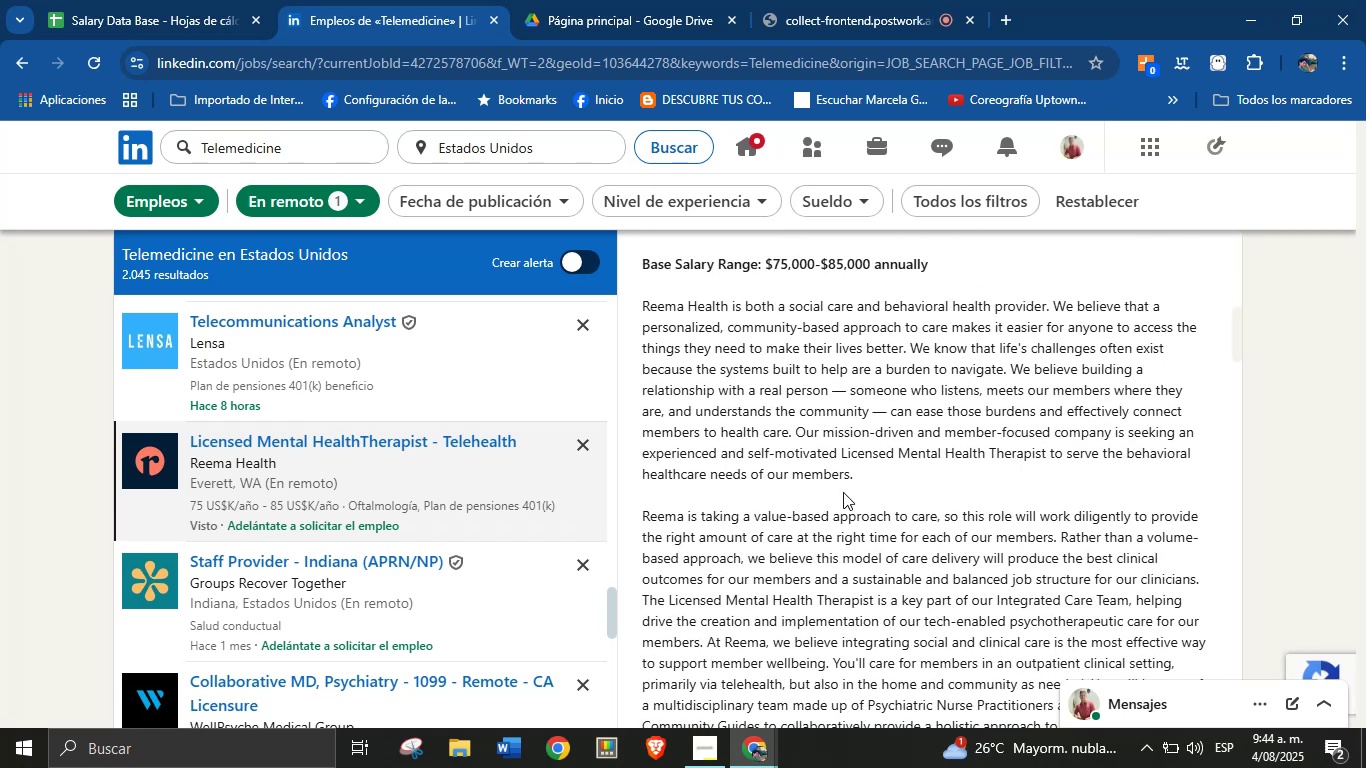 
left_click([840, 500])
 